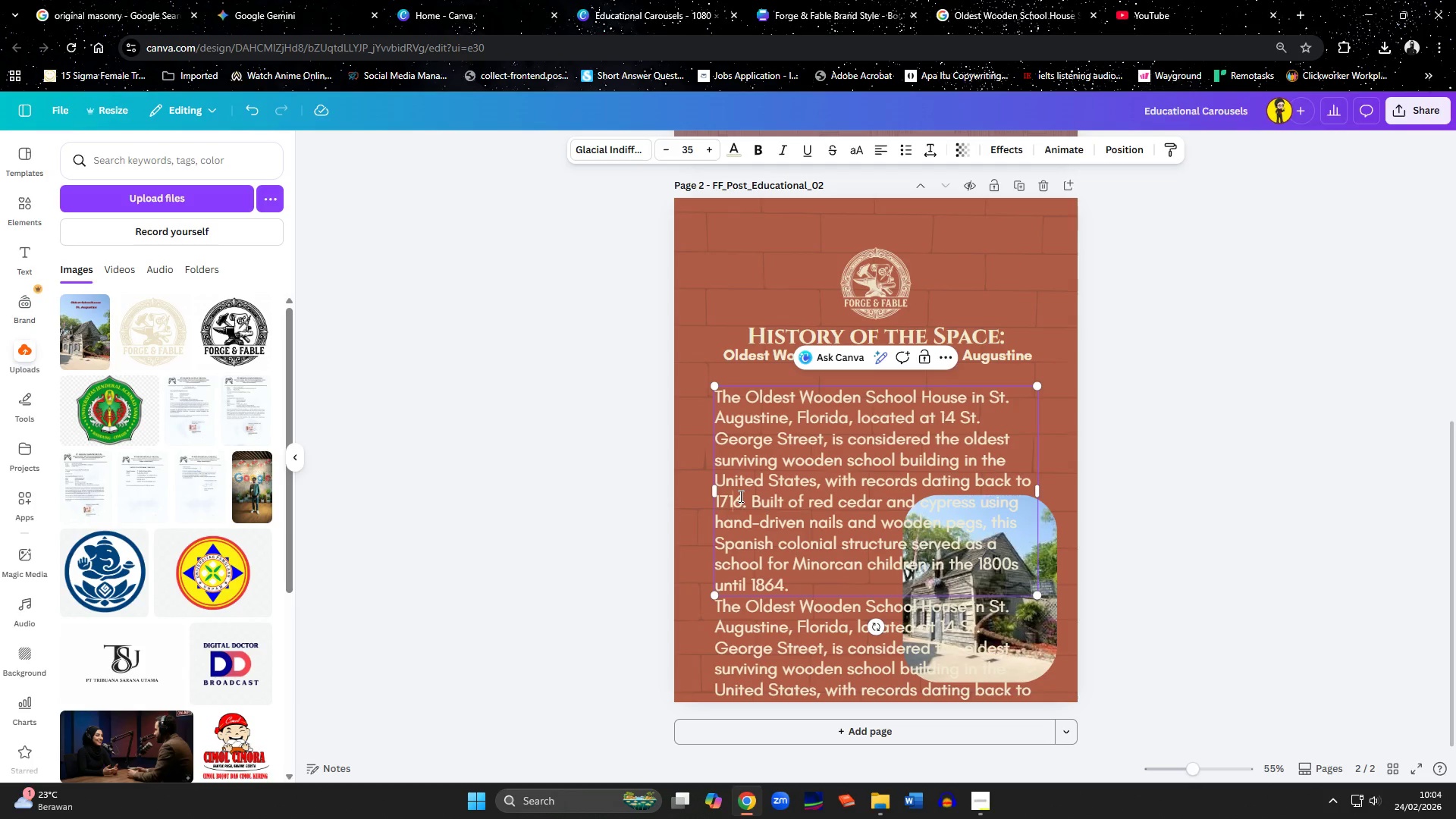 
key(ArrowLeft)
 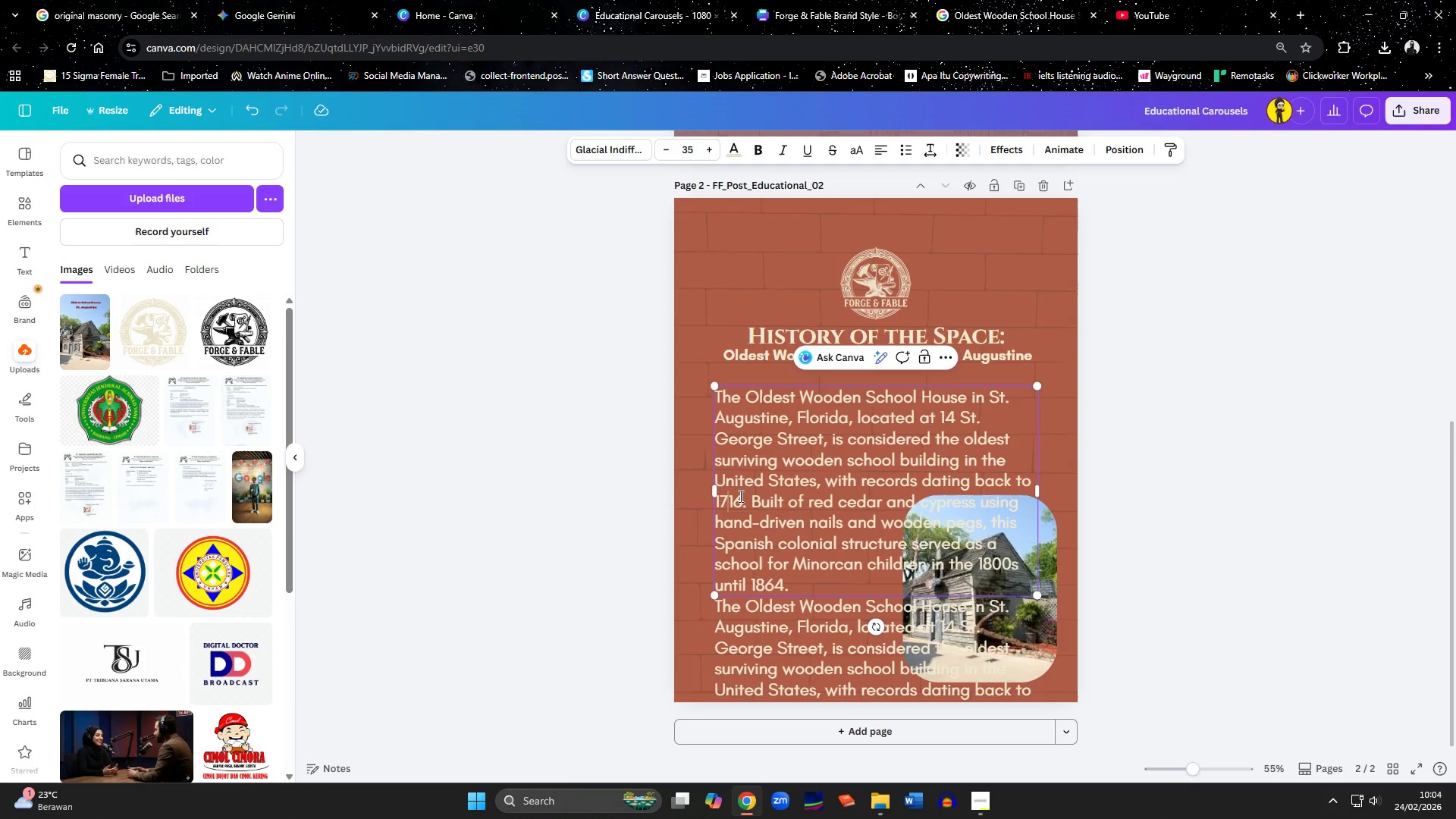 
key(ArrowLeft)
 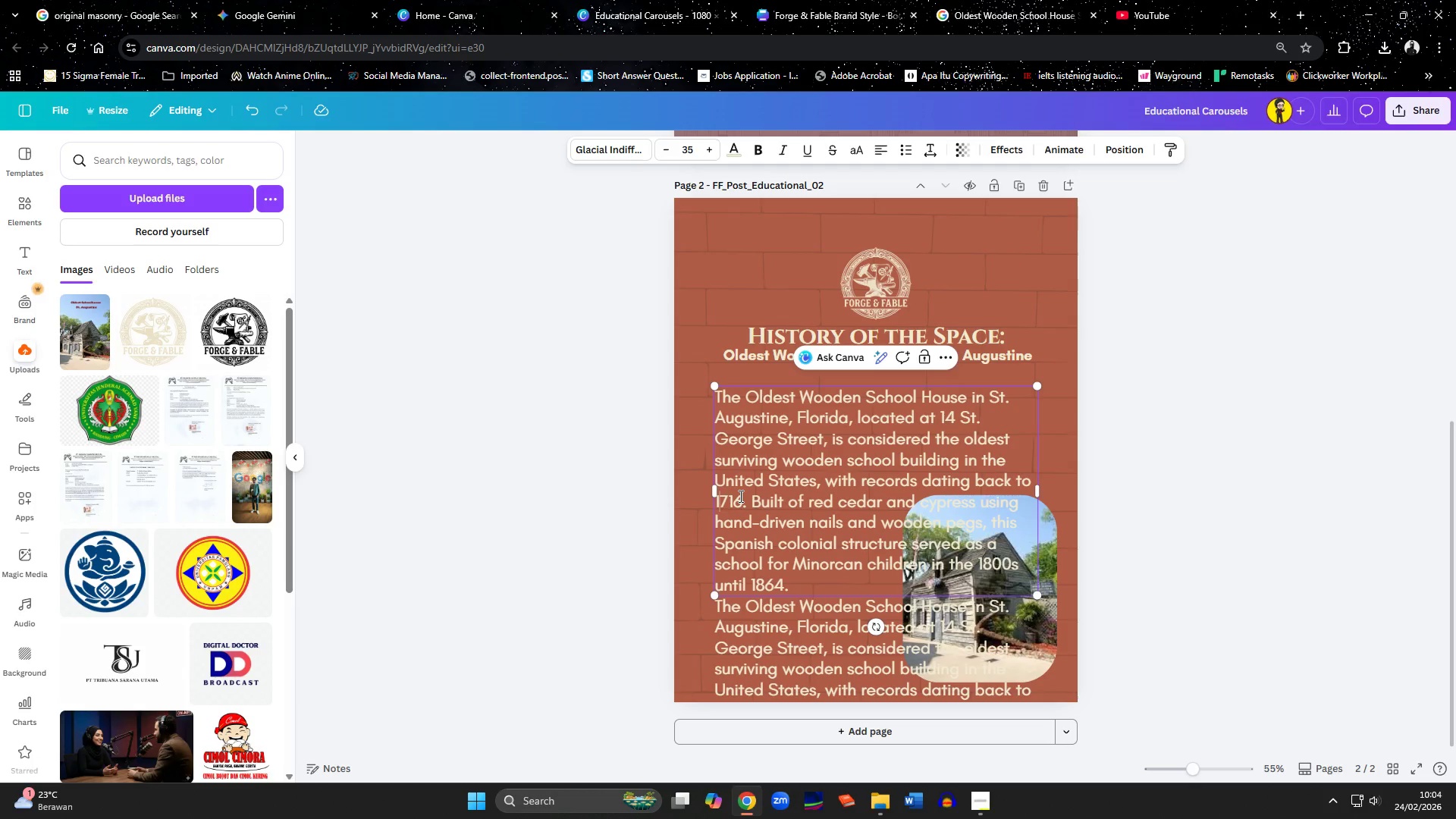 
key(ArrowLeft)
 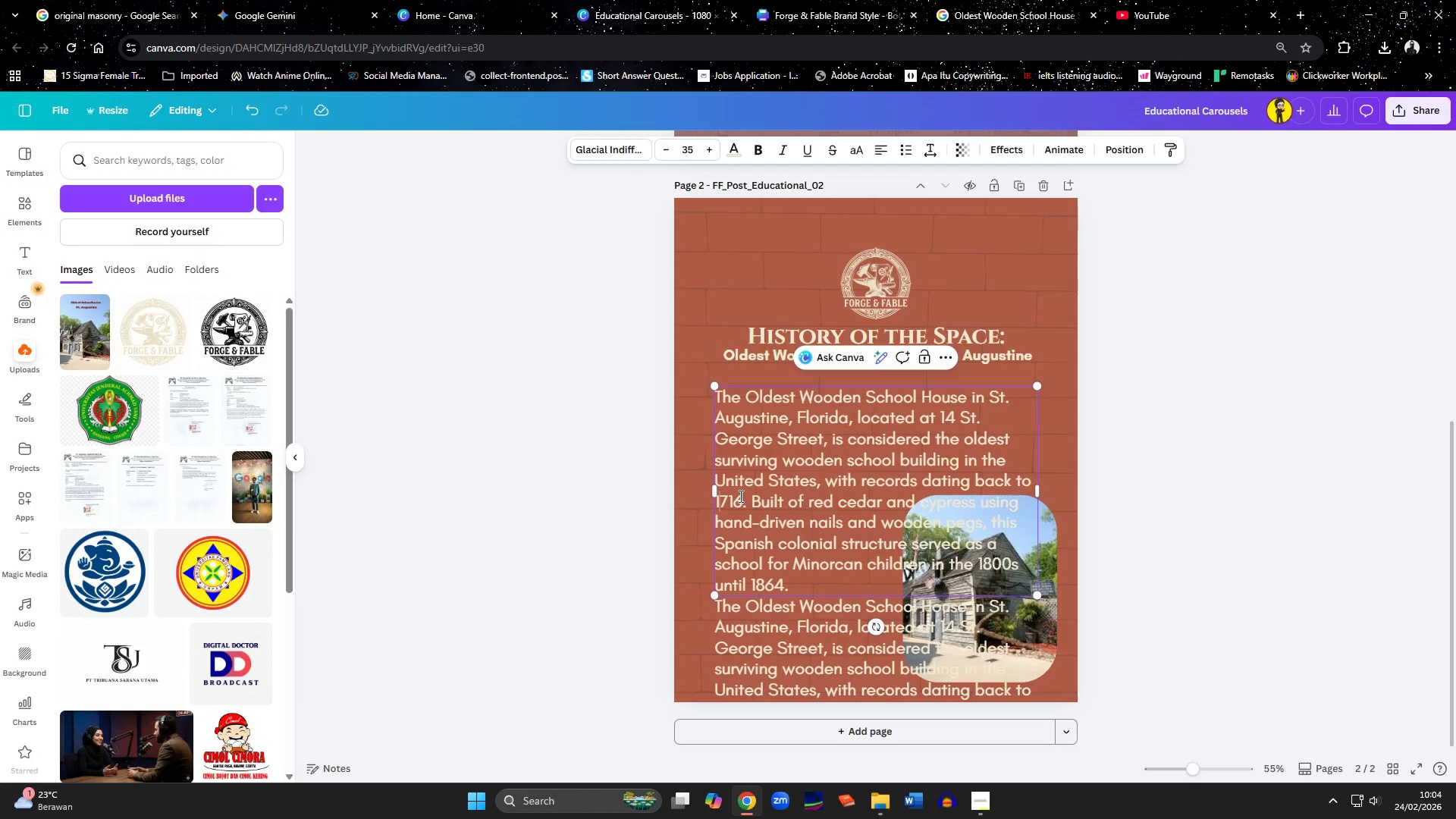 
key(Shift+ArrowDown)
 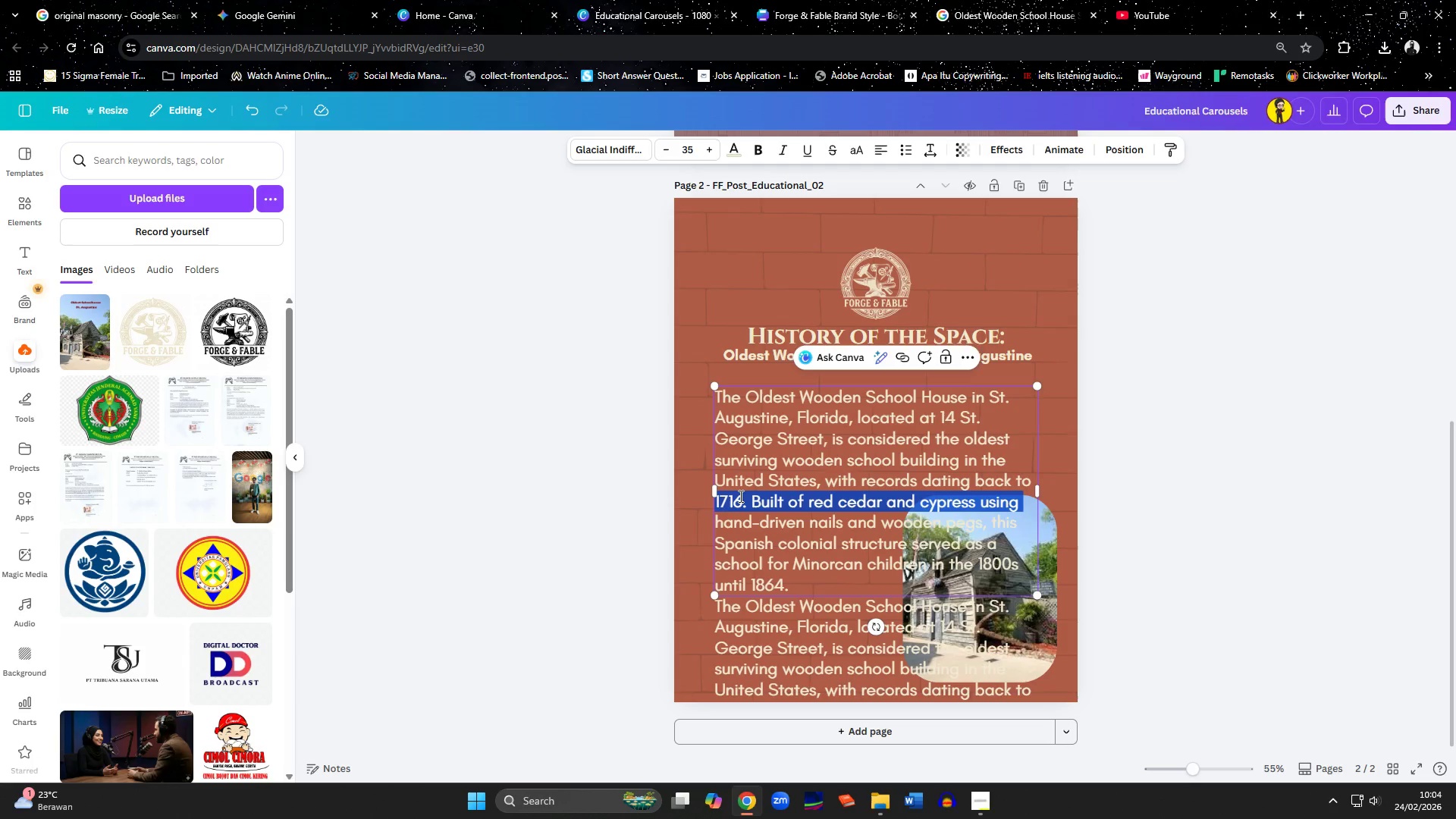 
key(Shift+ArrowDown)
 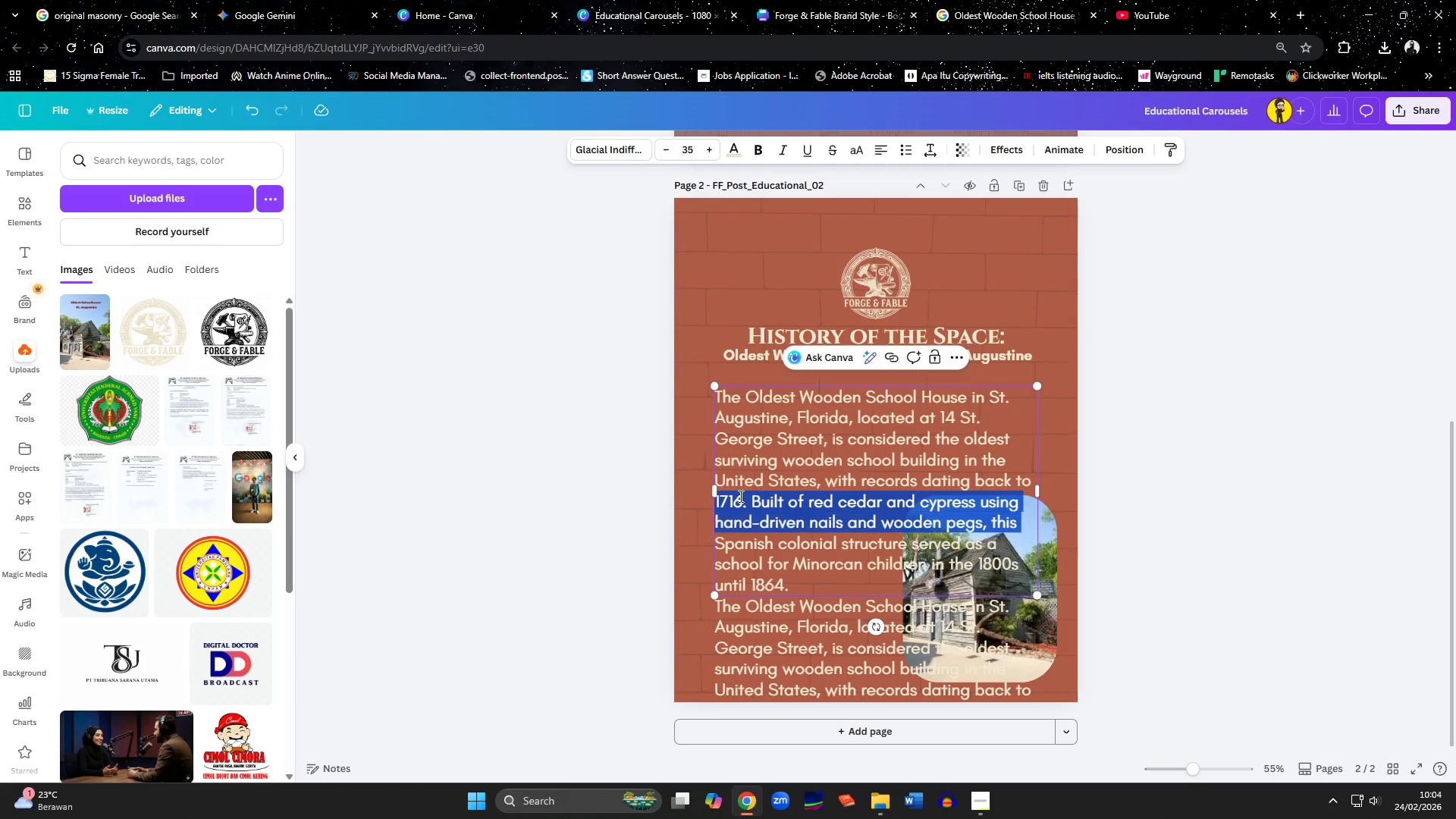 
key(Shift+ArrowDown)
 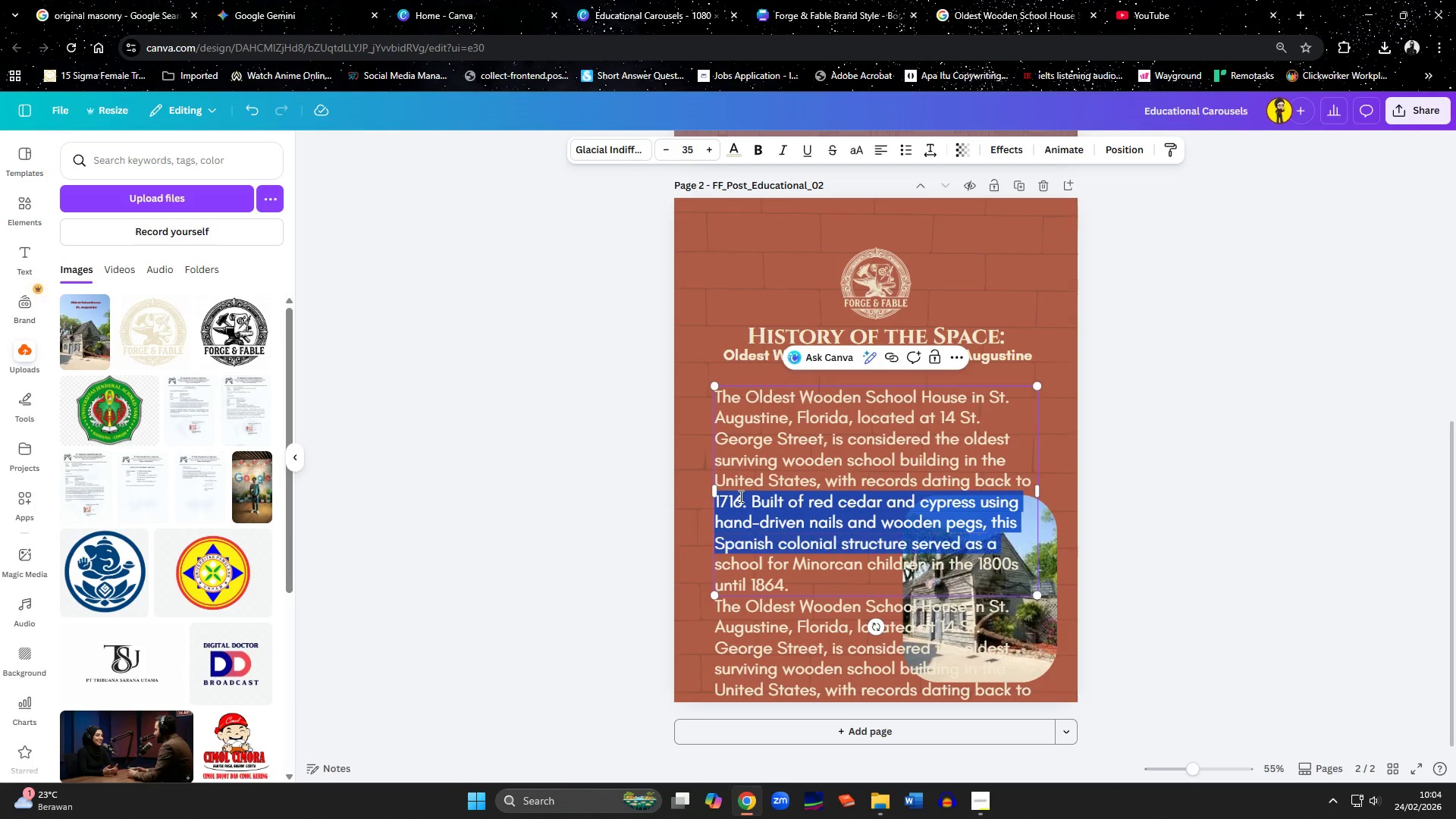 
key(Shift+ArrowDown)
 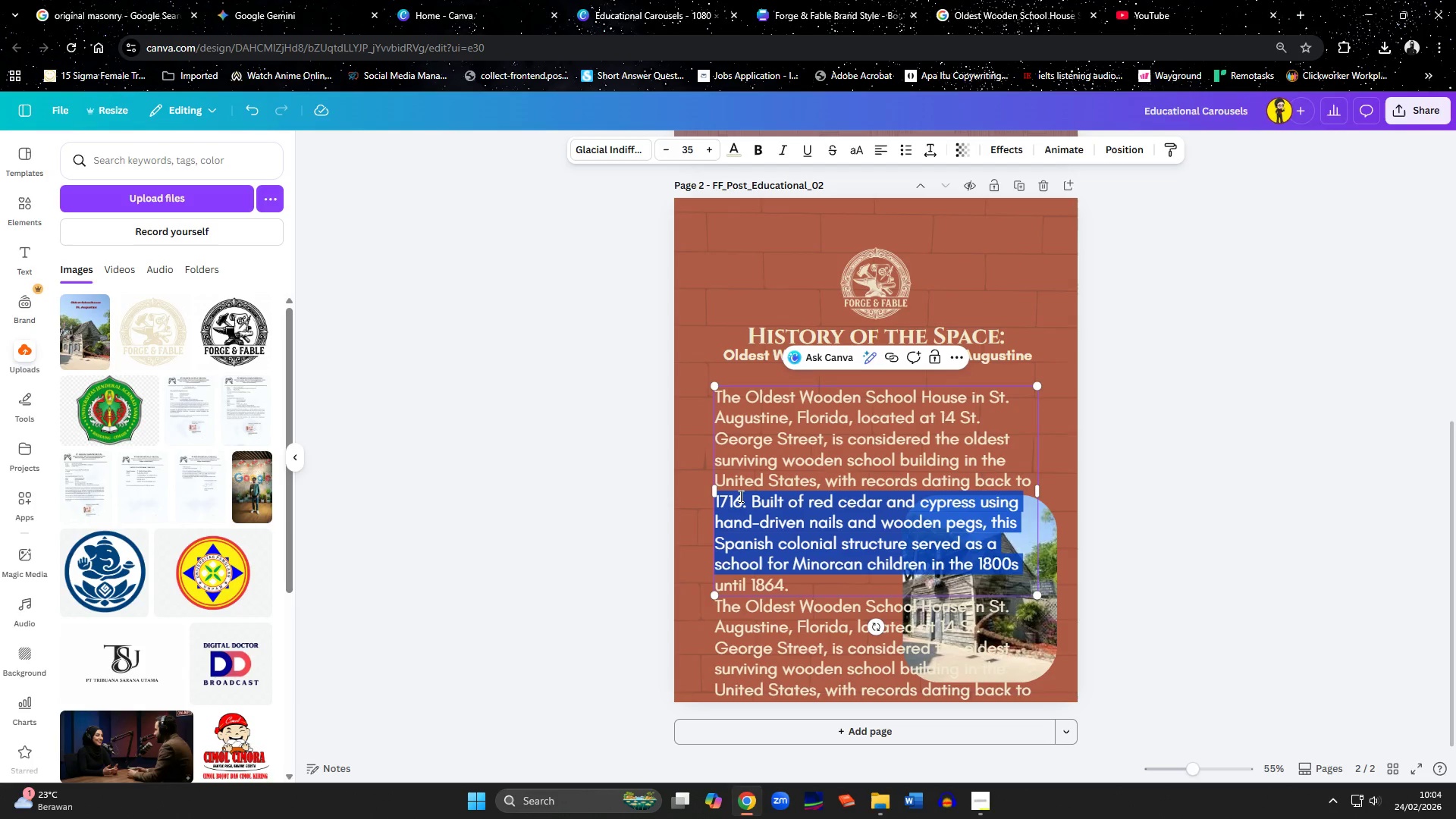 
key(Shift+ArrowDown)
 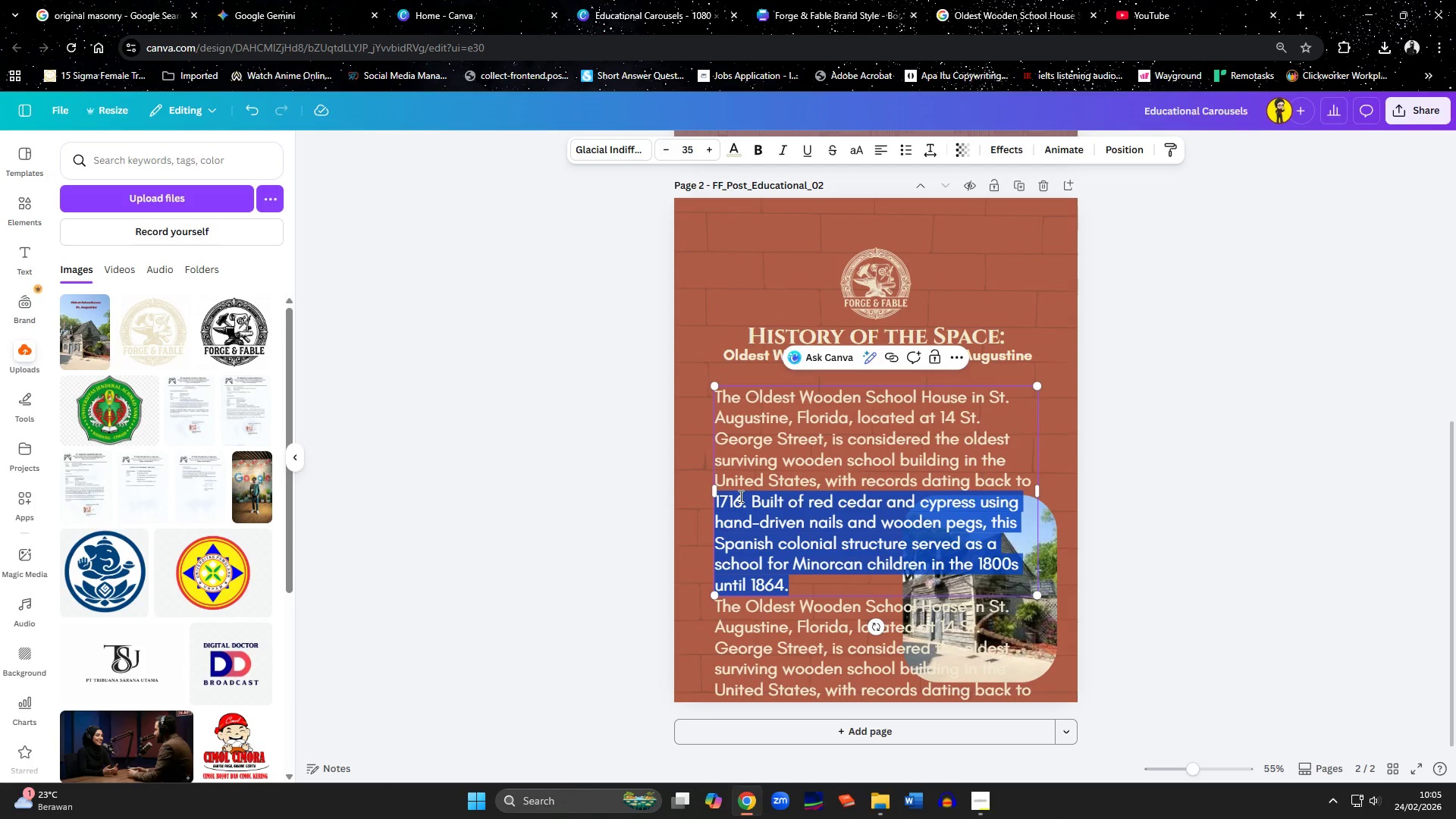 
key(Backspace)
 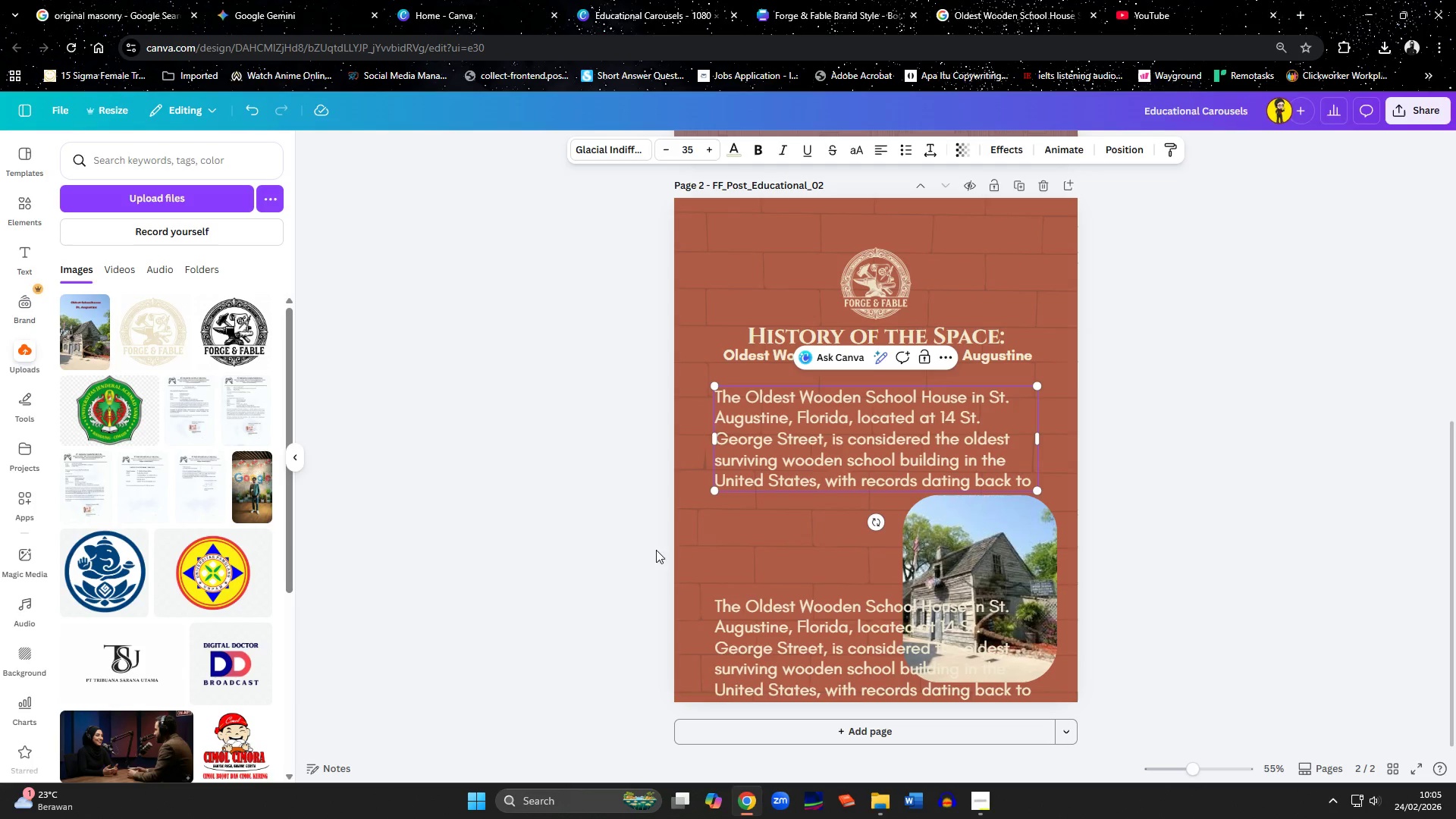 
left_click_drag(start_coordinate=[736, 664], to_coordinate=[737, 566])
 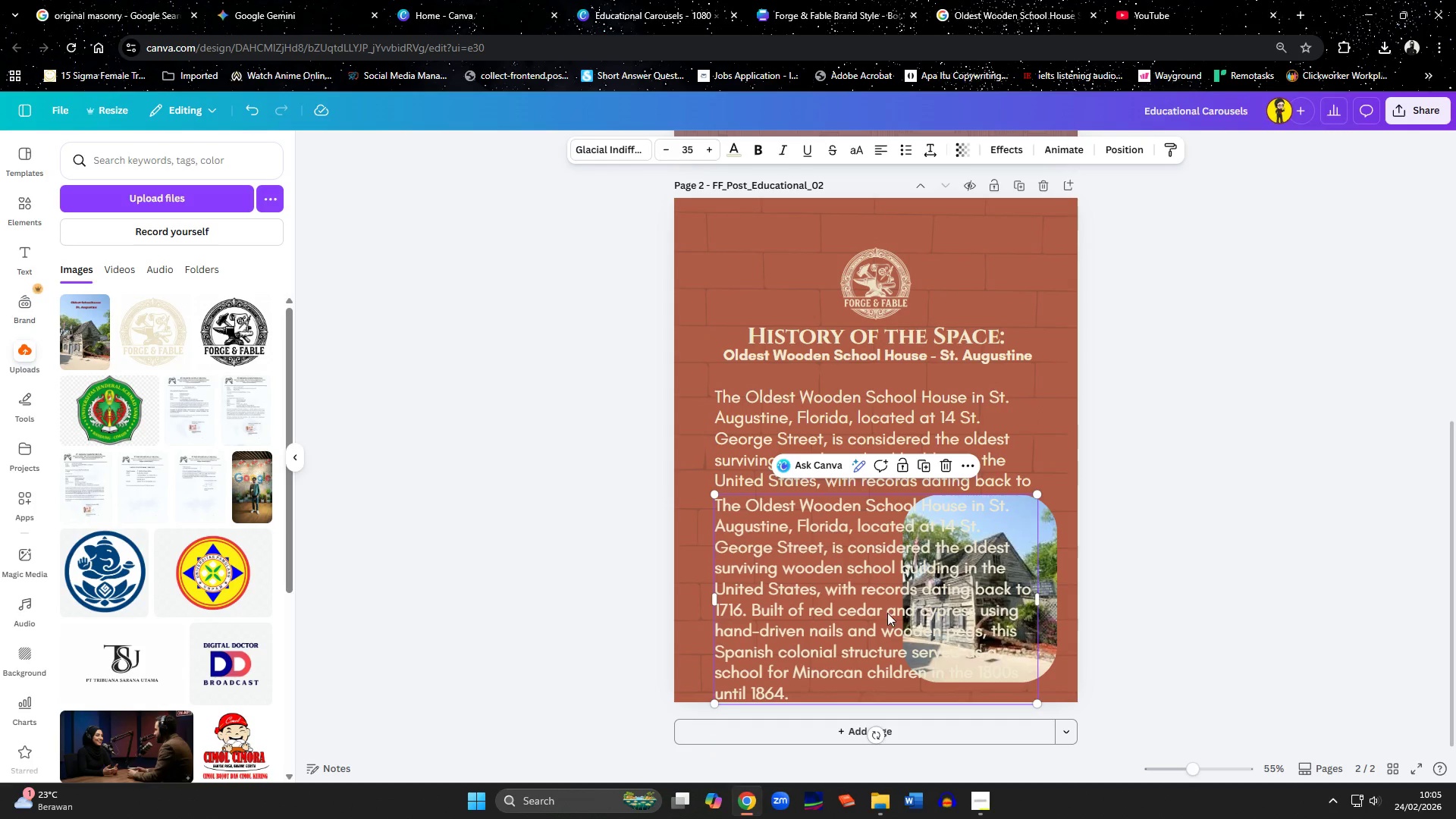 
double_click([876, 613])
 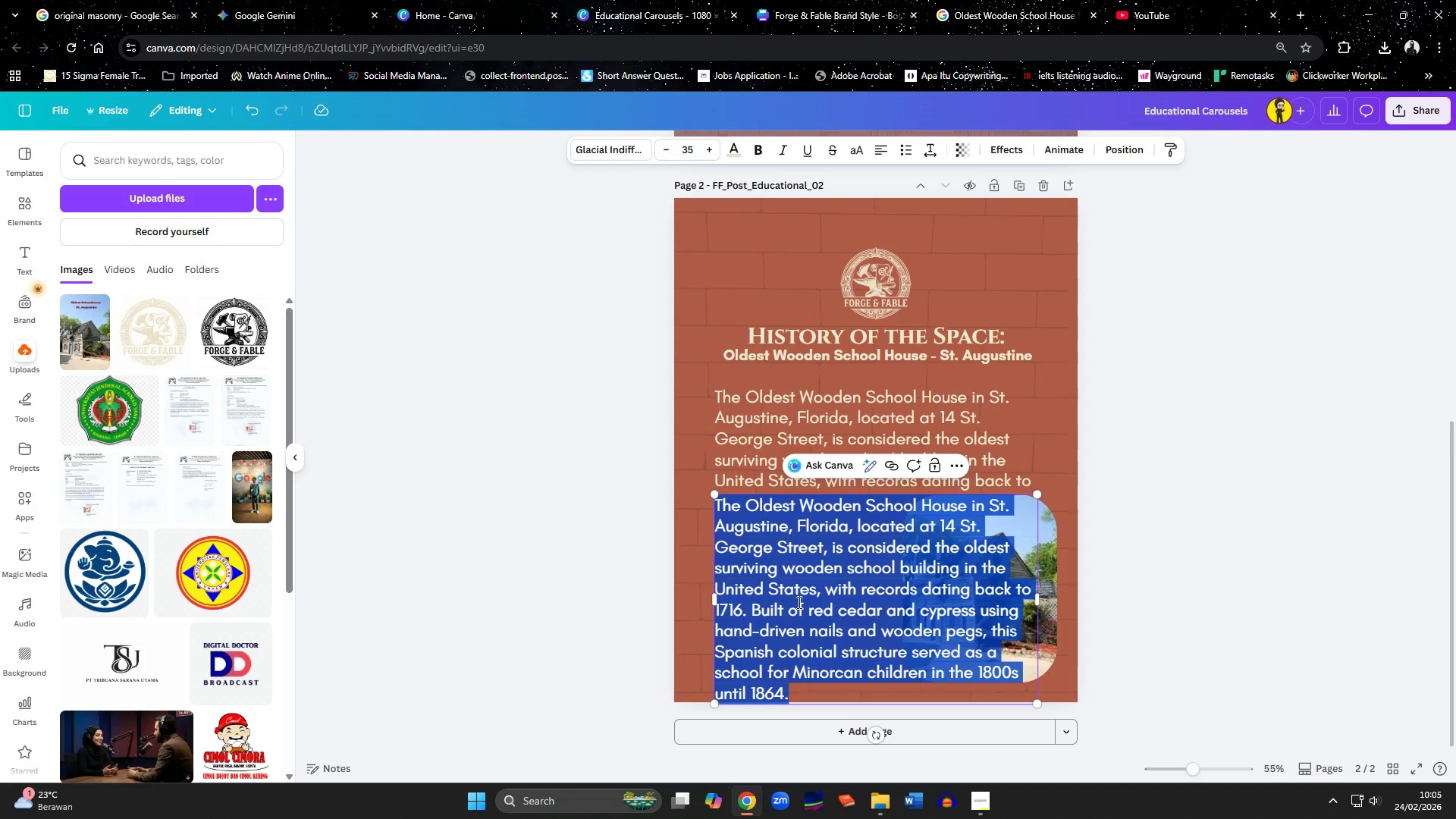 
triple_click([787, 598])
 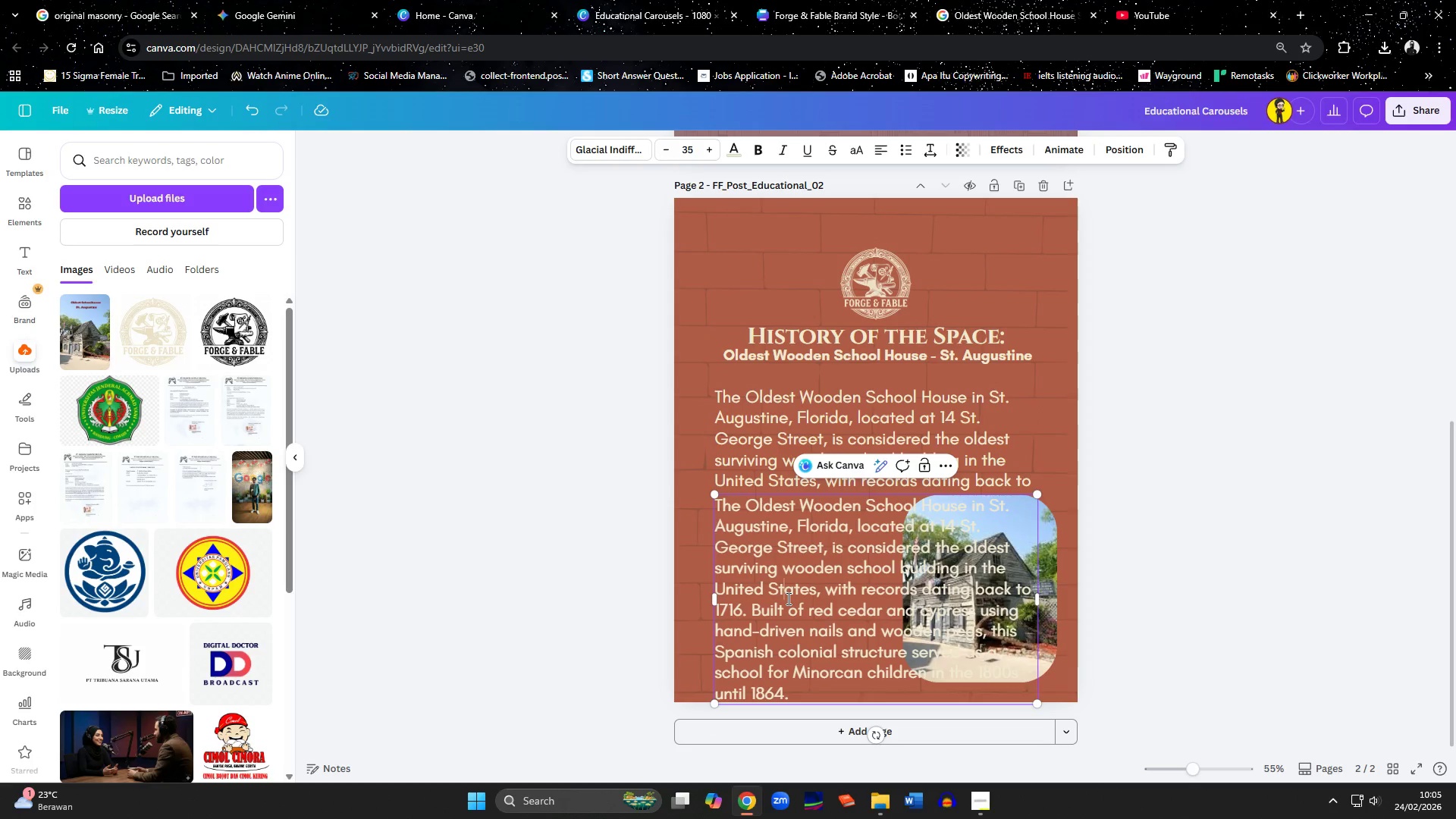 
key(ArrowDown)
 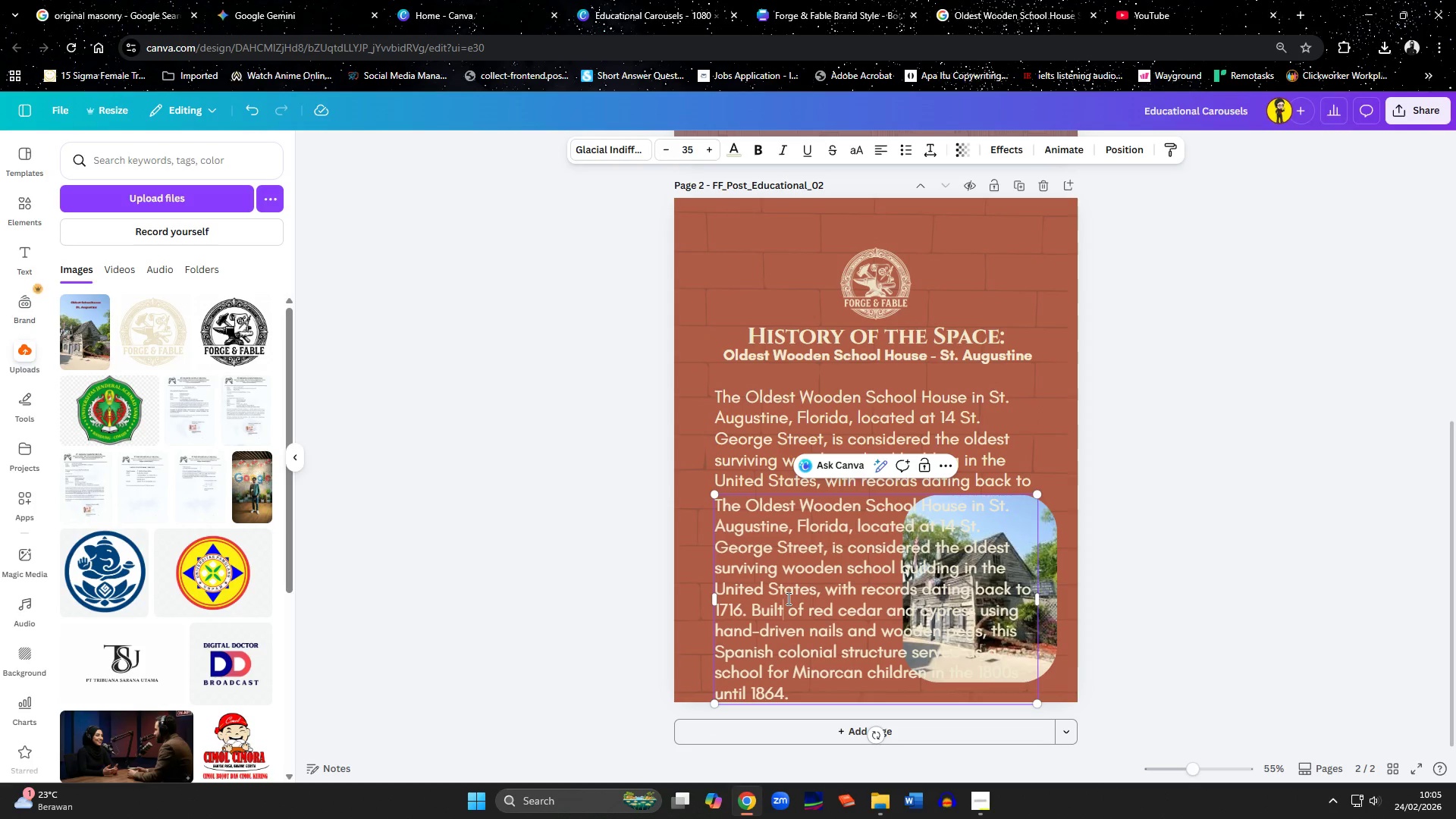 
key(ArrowUp)
 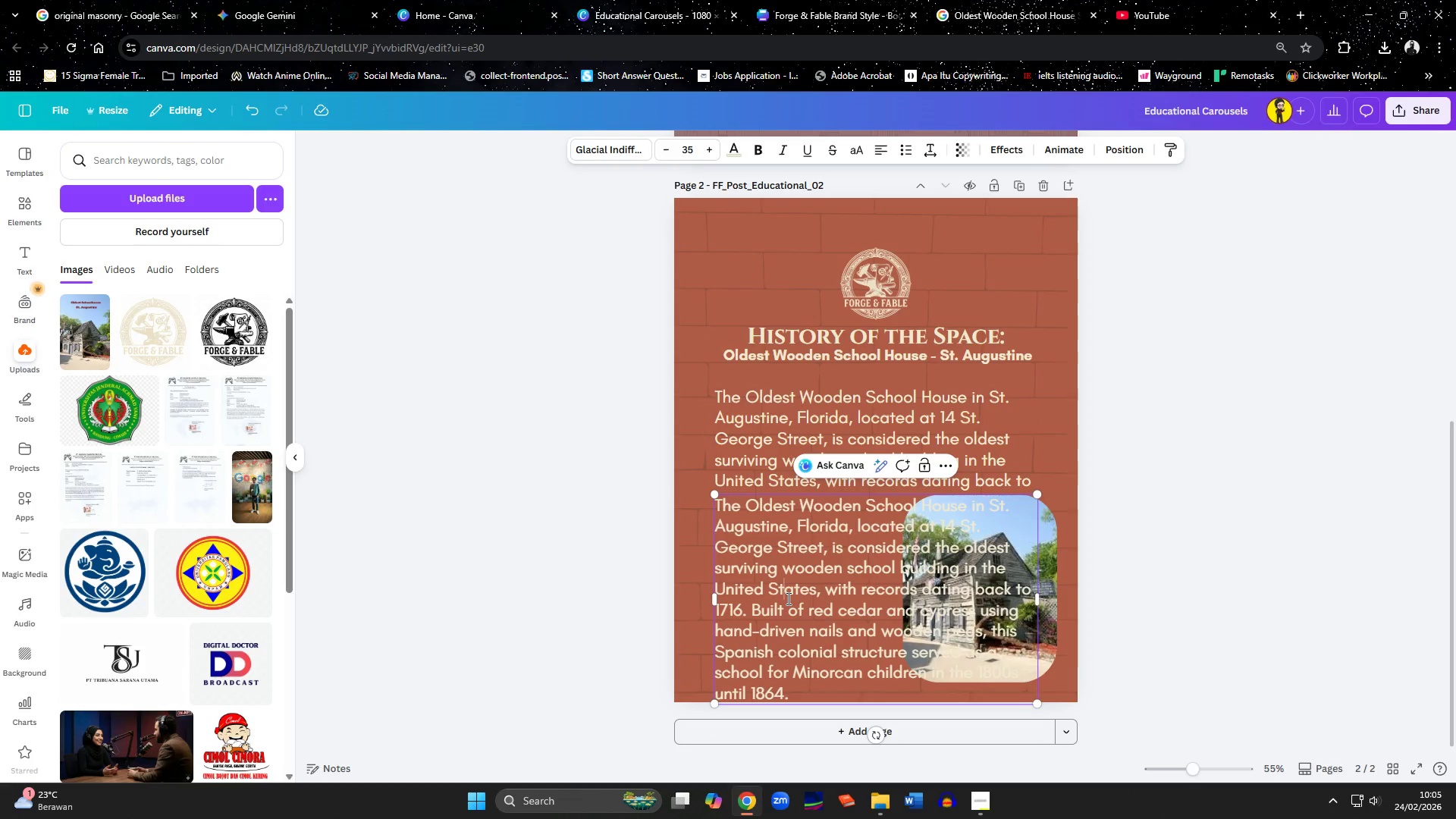 
key(ArrowLeft)
 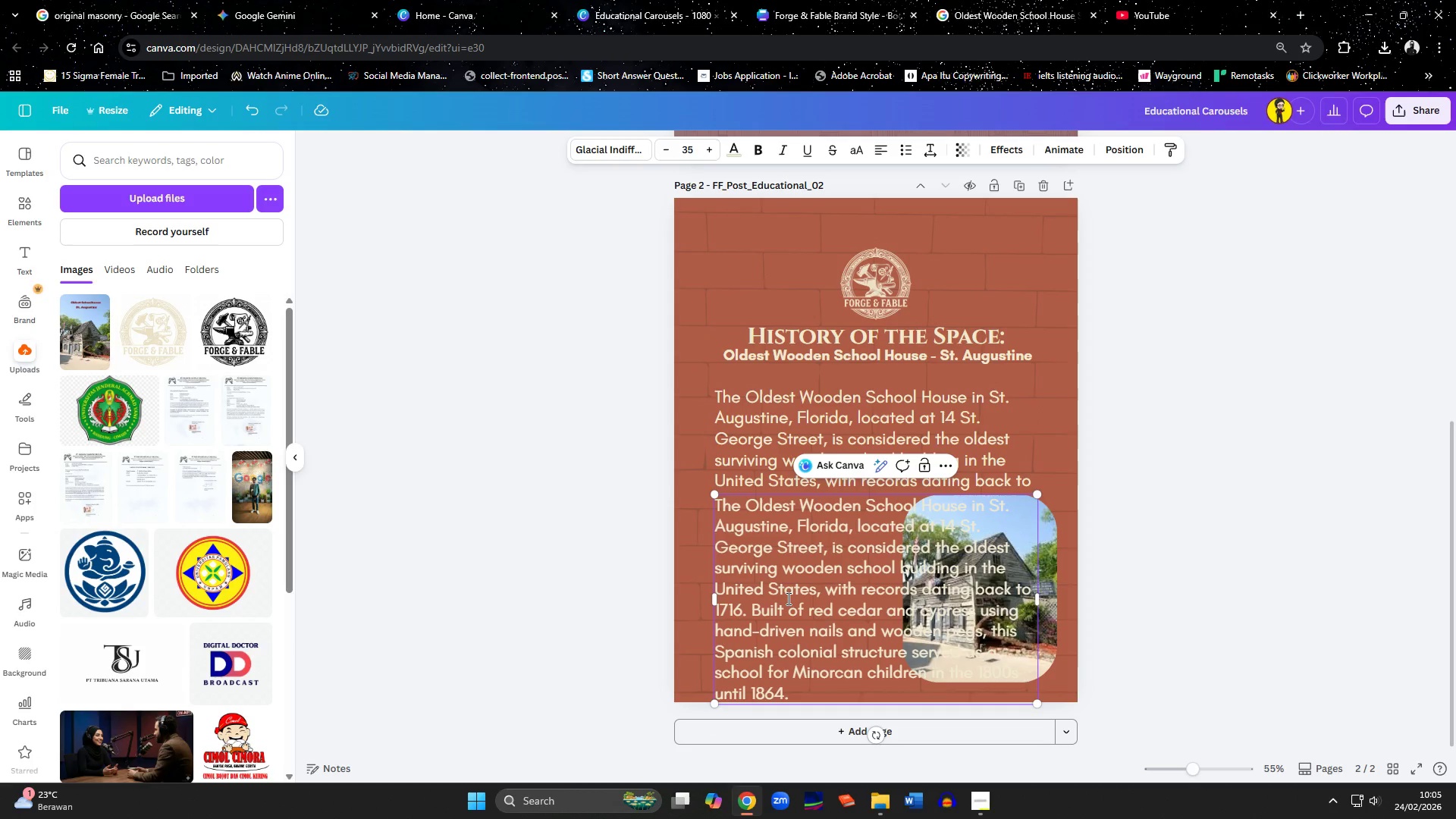 
key(End)
 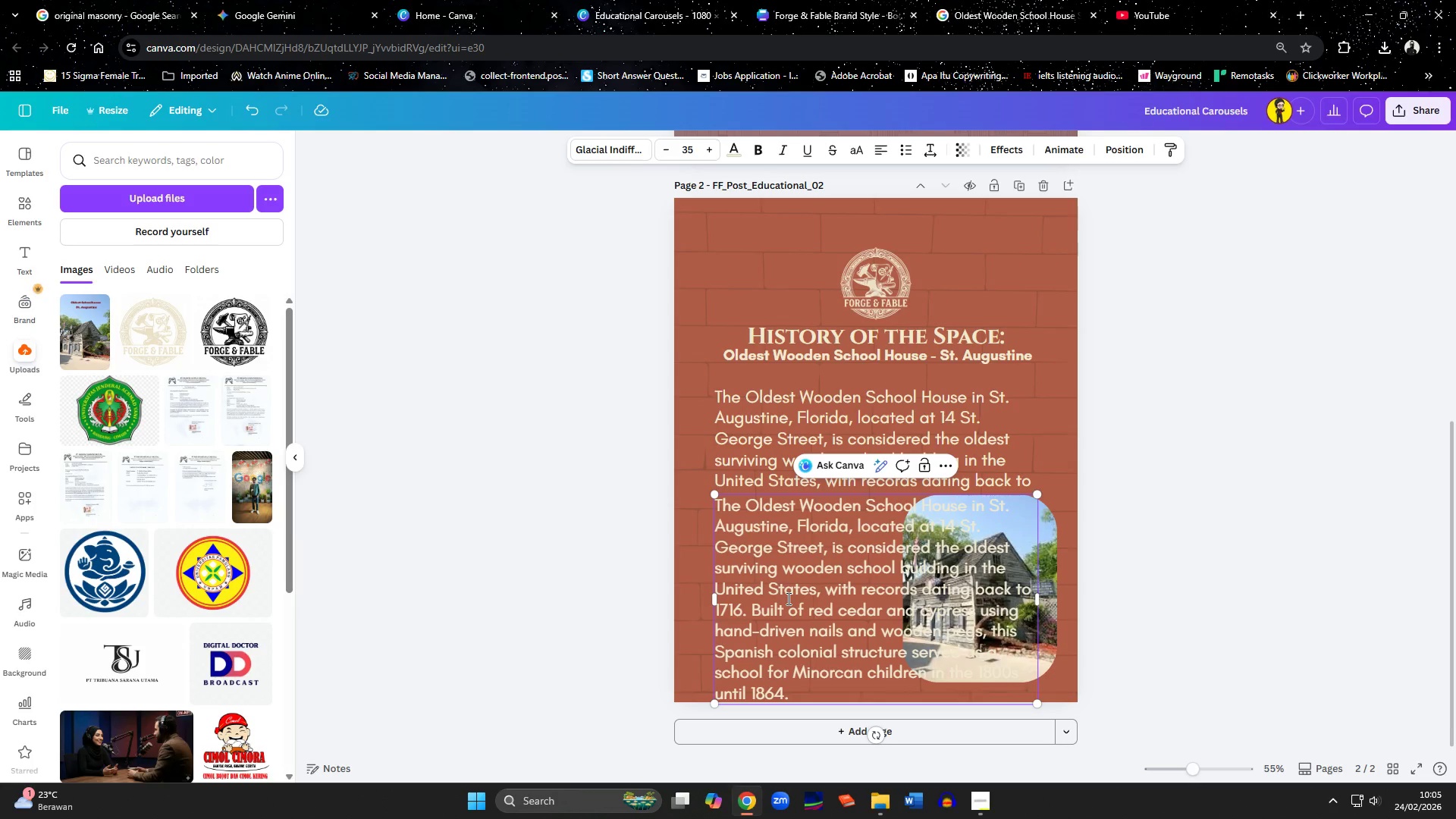 
key(Shift+ArrowLeft)
 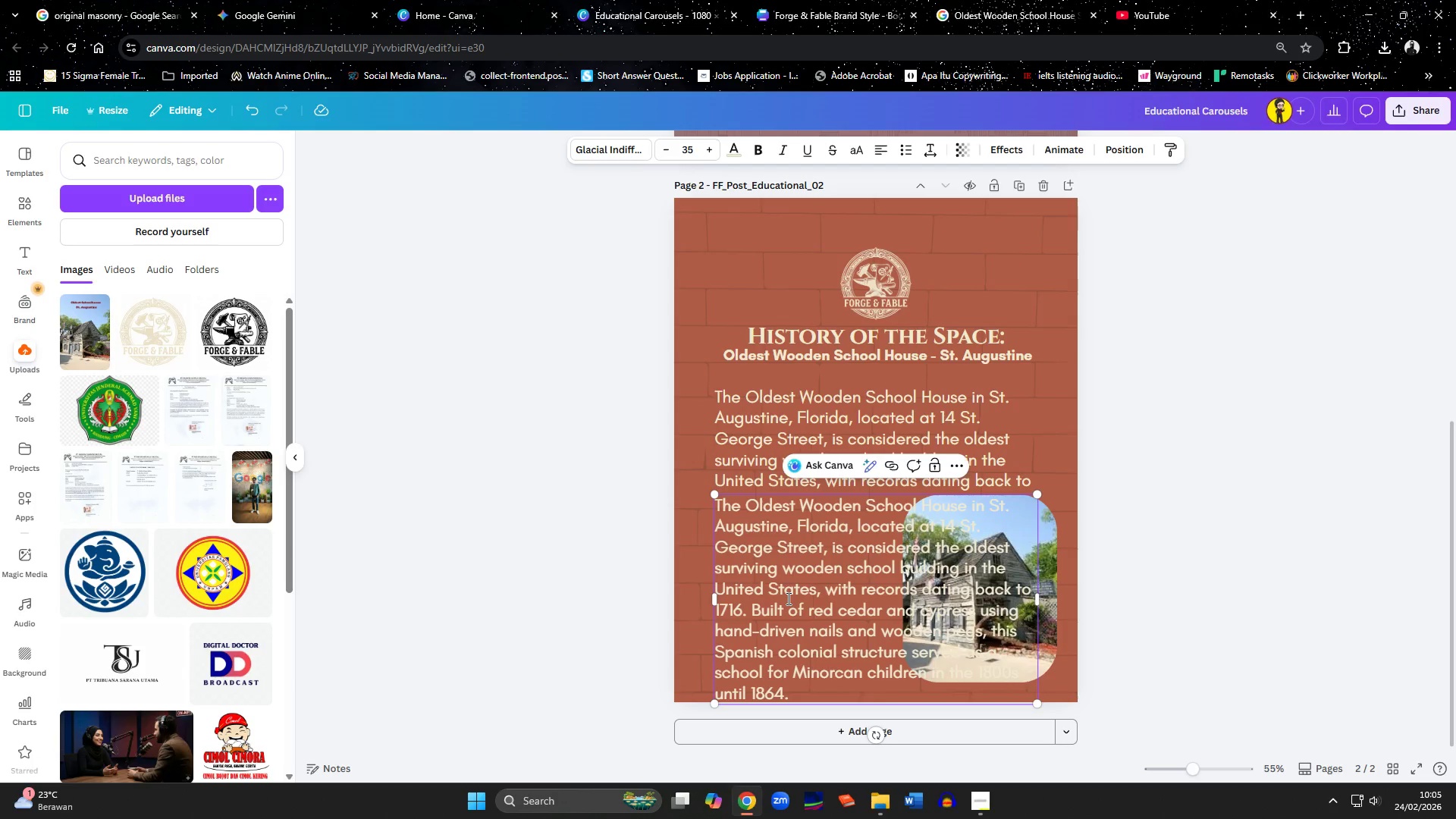 
key(Shift+ArrowUp)
 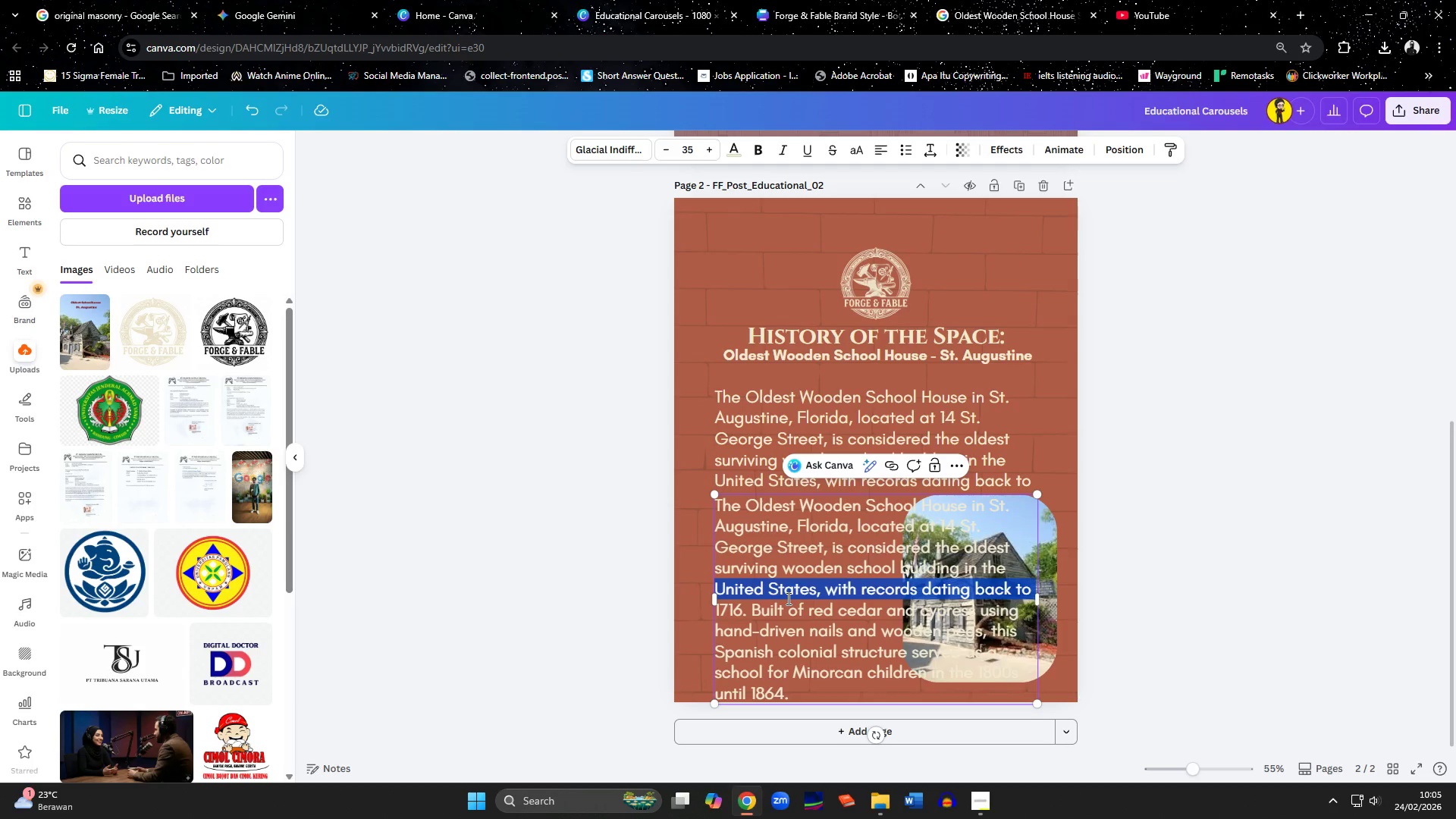 
key(Shift+ArrowUp)
 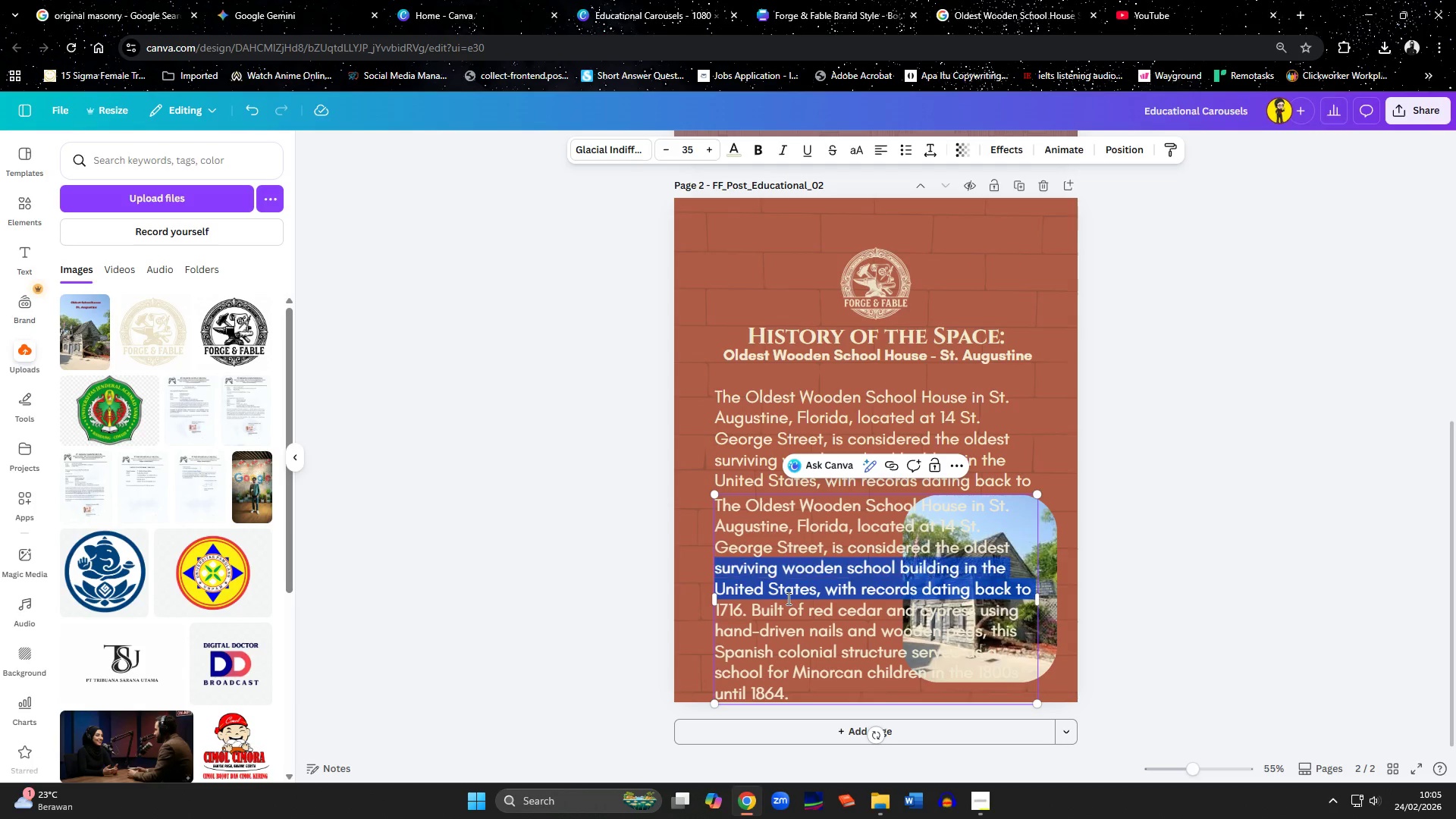 
key(Shift+ArrowUp)
 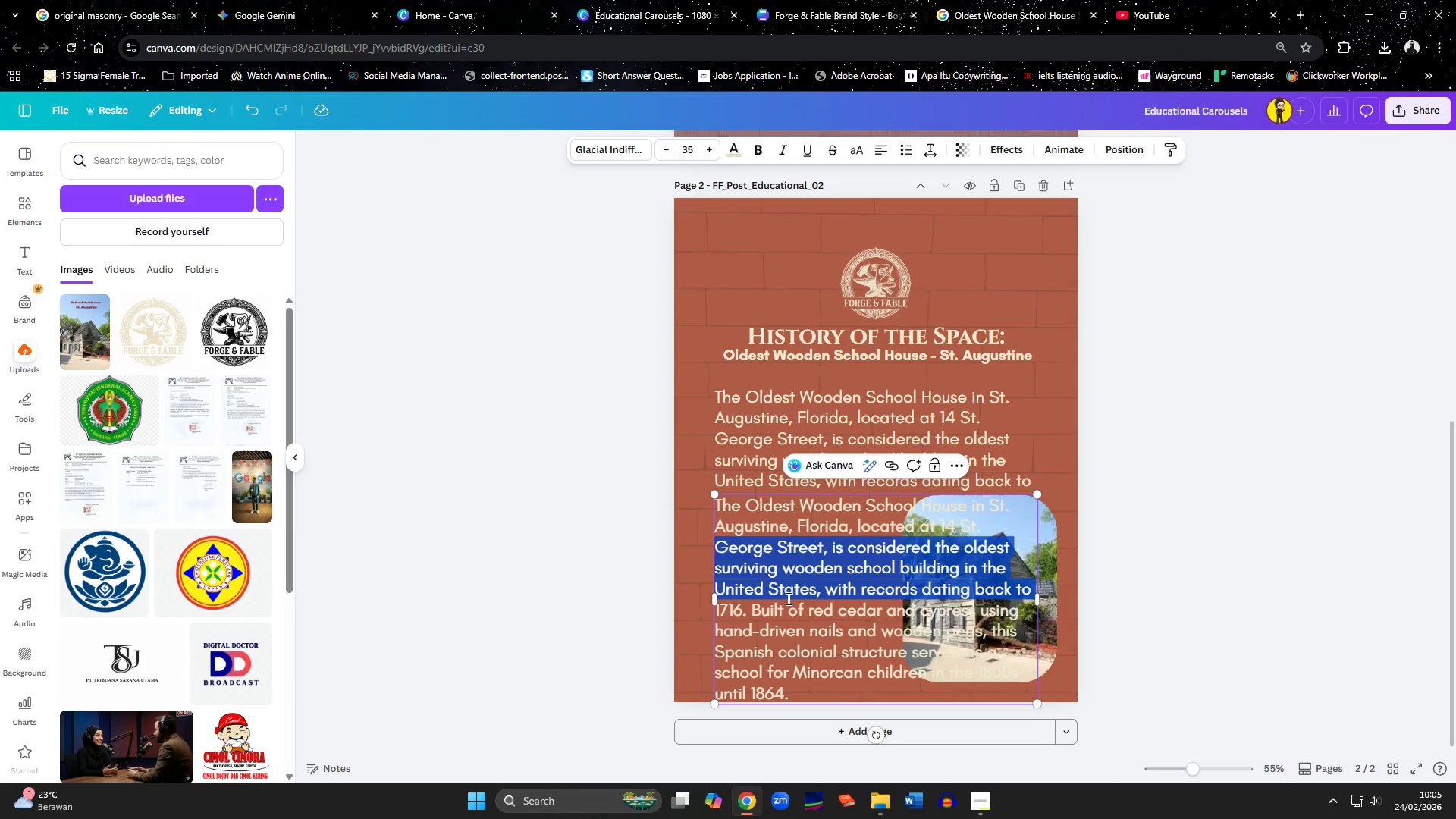 
key(Shift+ArrowUp)
 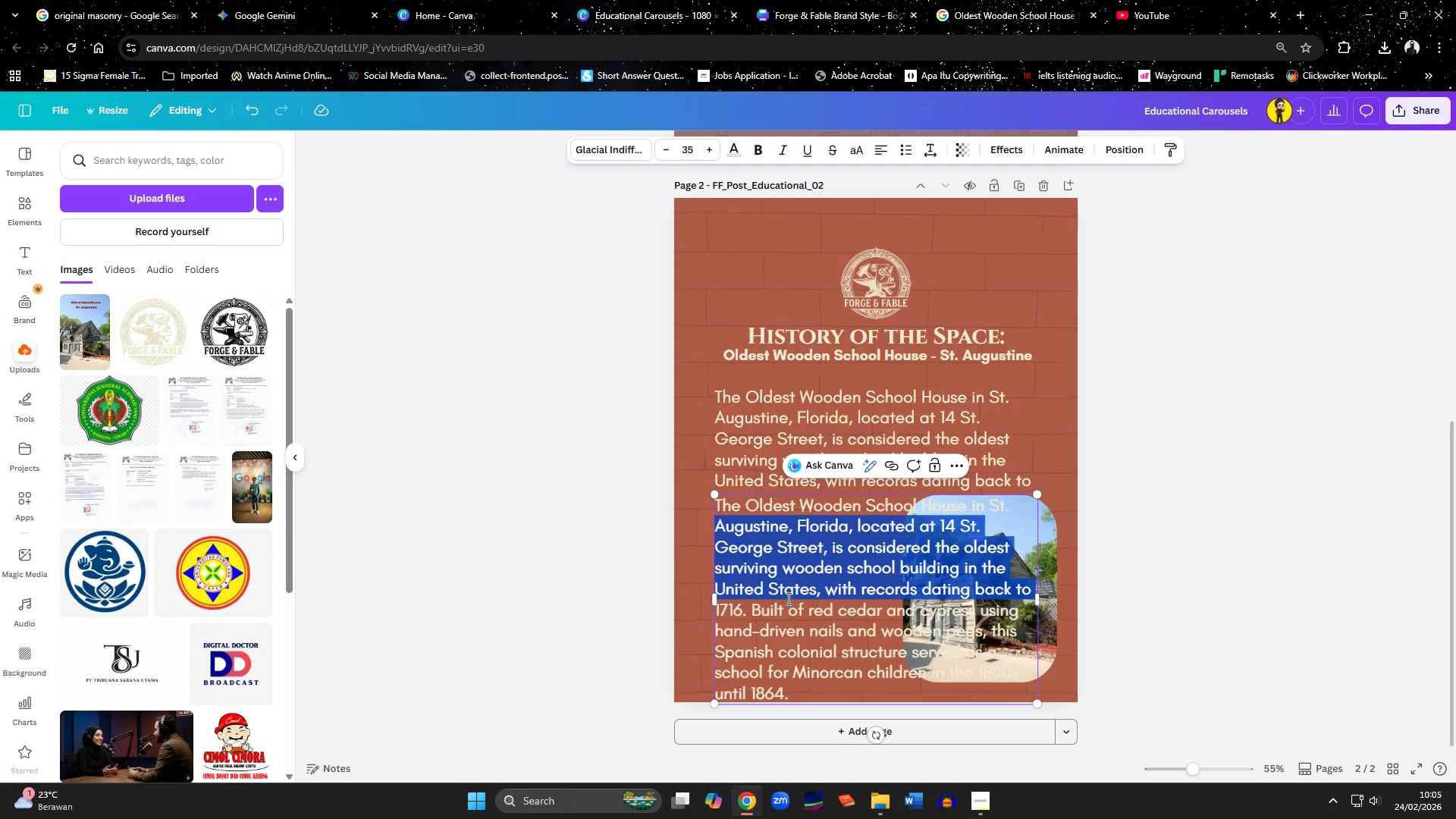 
key(Shift+ArrowUp)
 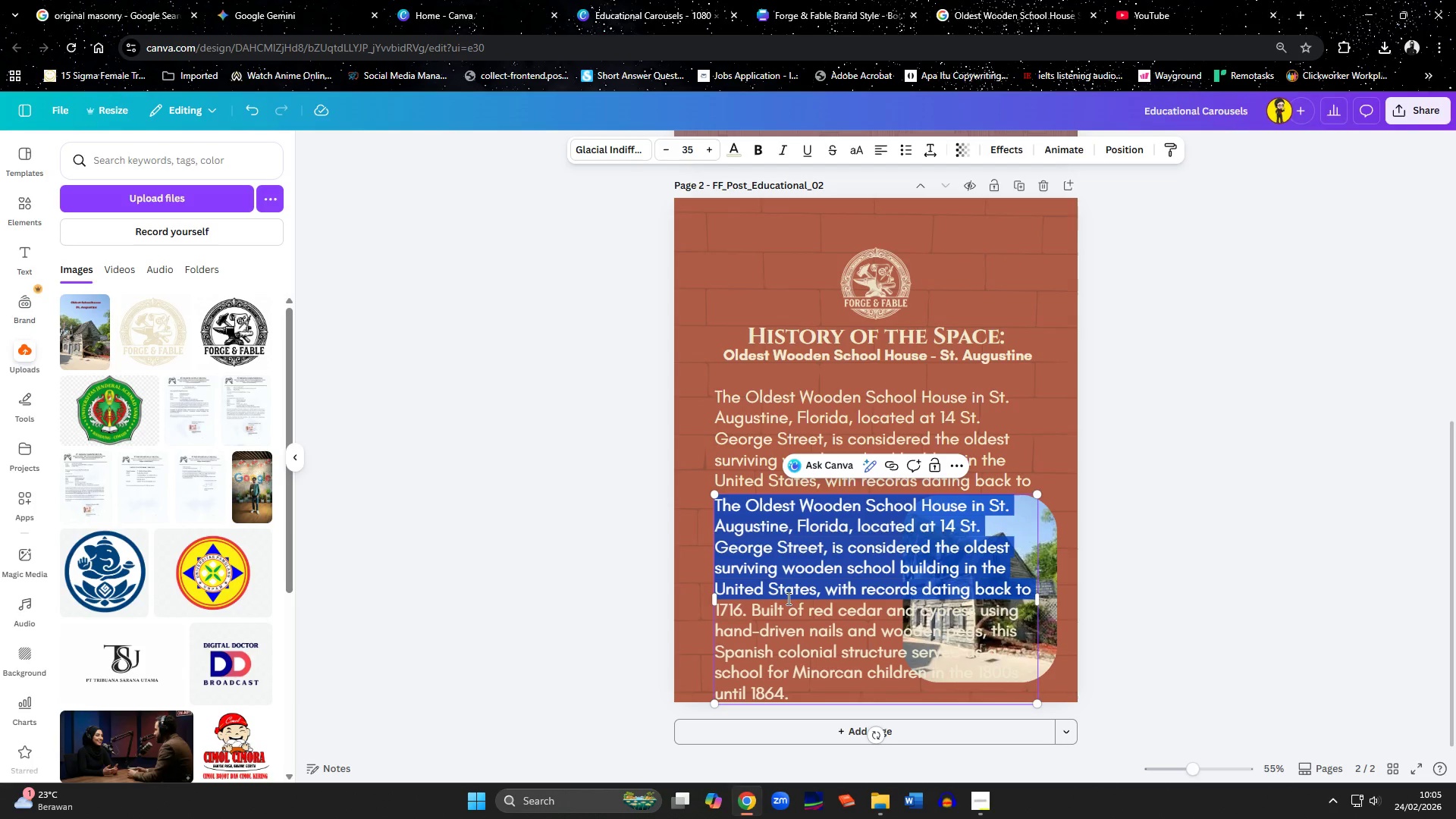 
key(Backspace)
 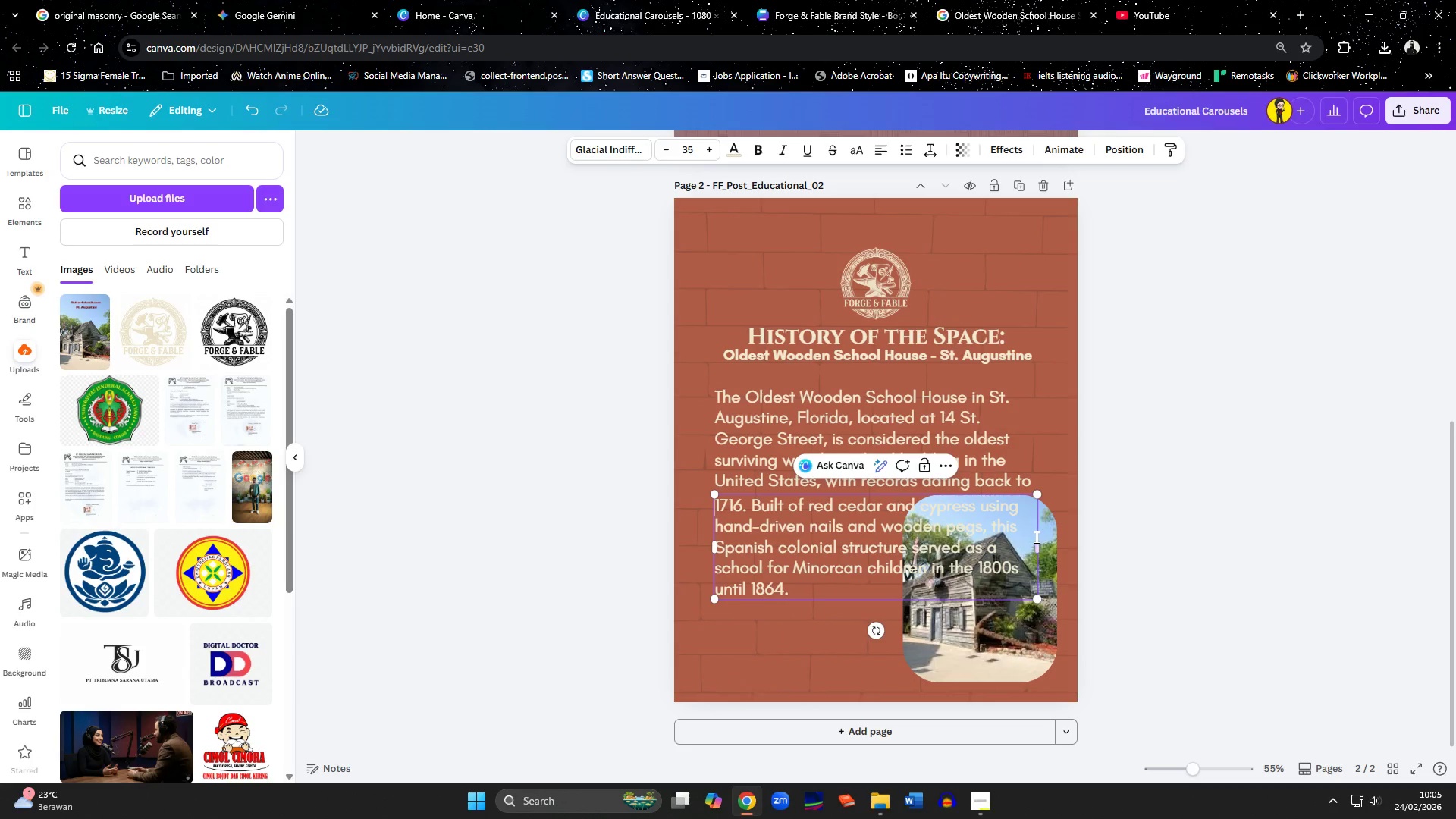 
left_click_drag(start_coordinate=[1041, 545], to_coordinate=[902, 556])
 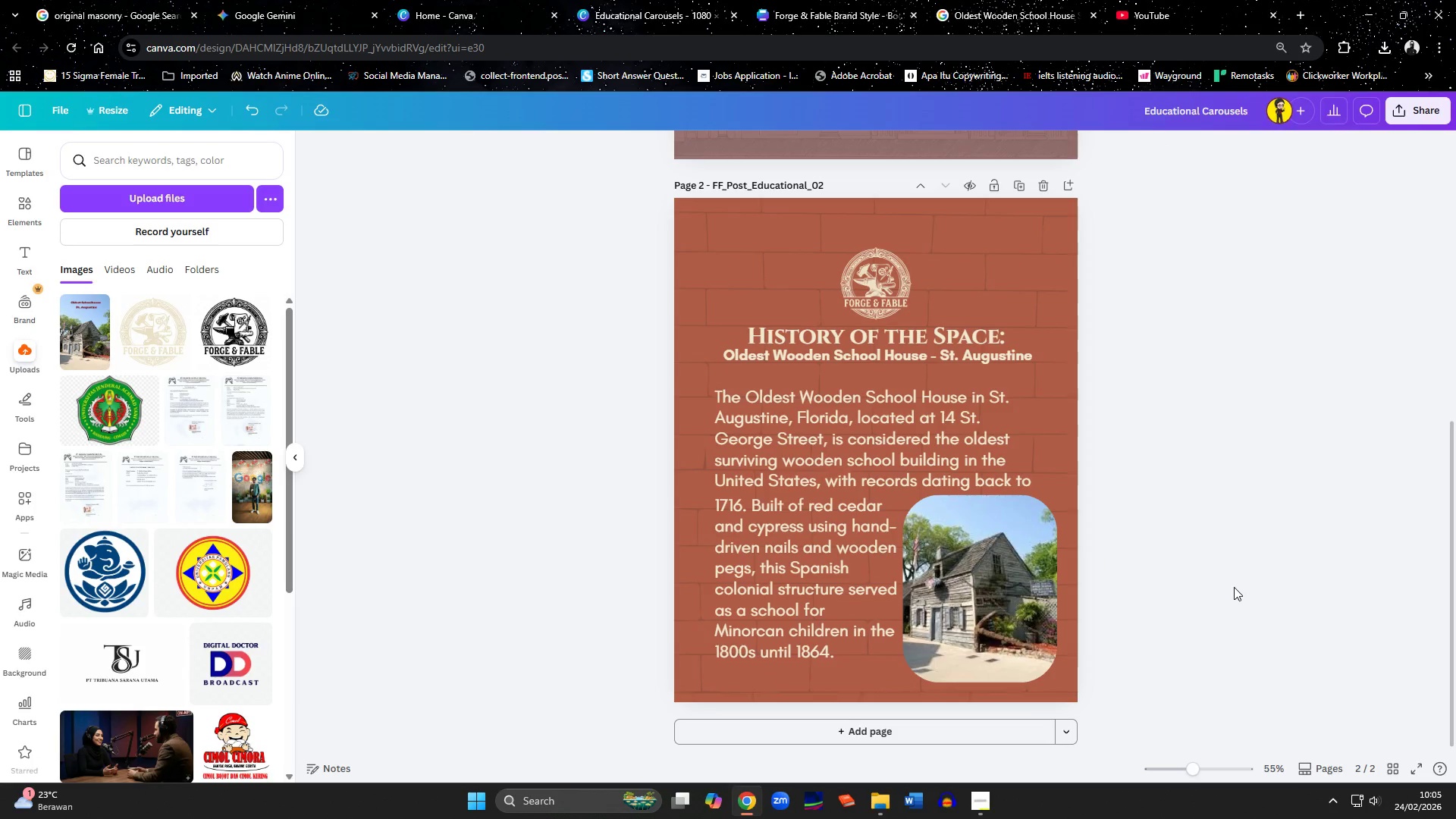 
scroll: coordinate [1241, 579], scroll_direction: none, amount: 0.0
 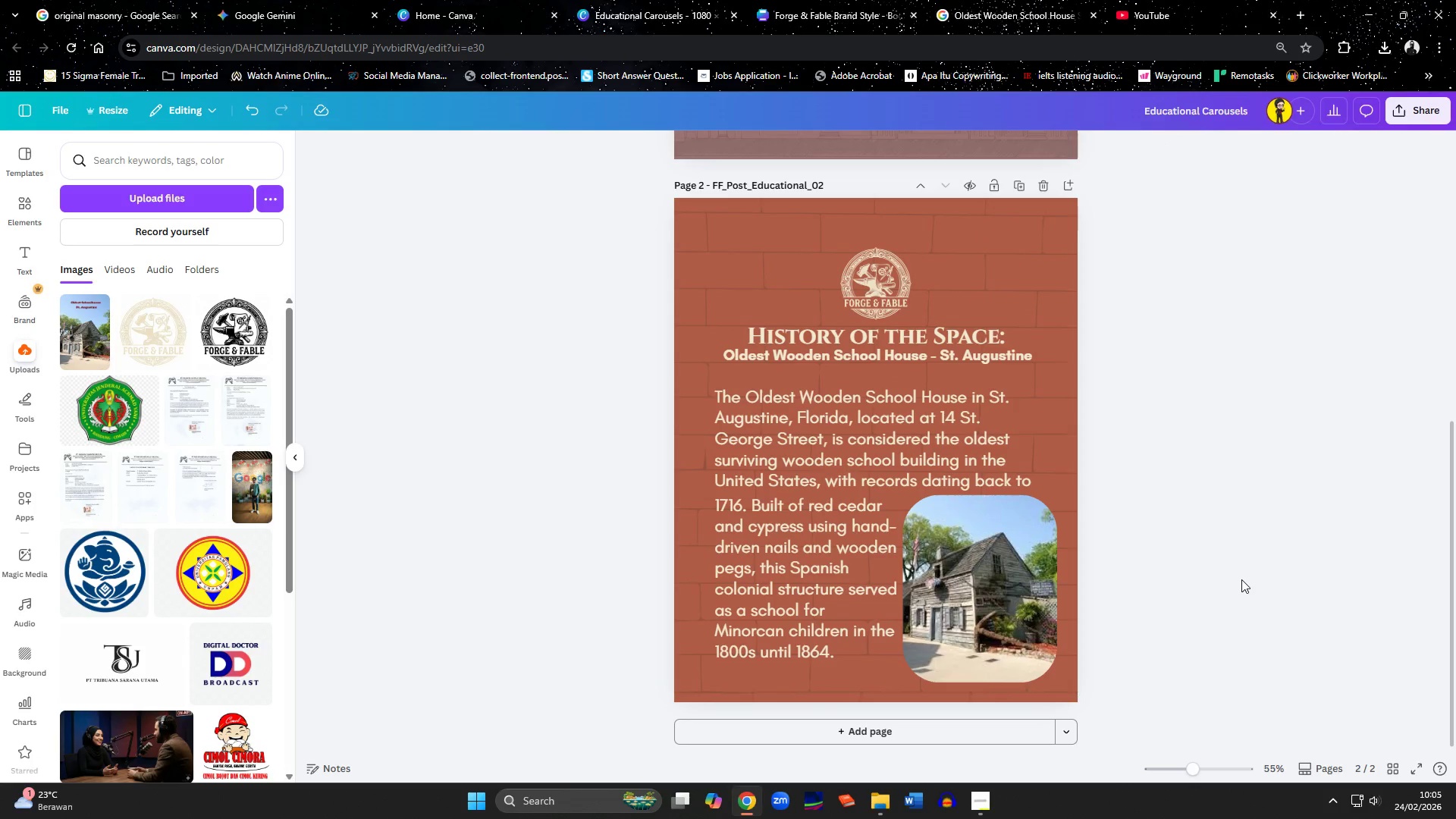 
scroll: coordinate [1241, 579], scroll_direction: up, amount: 3.0
 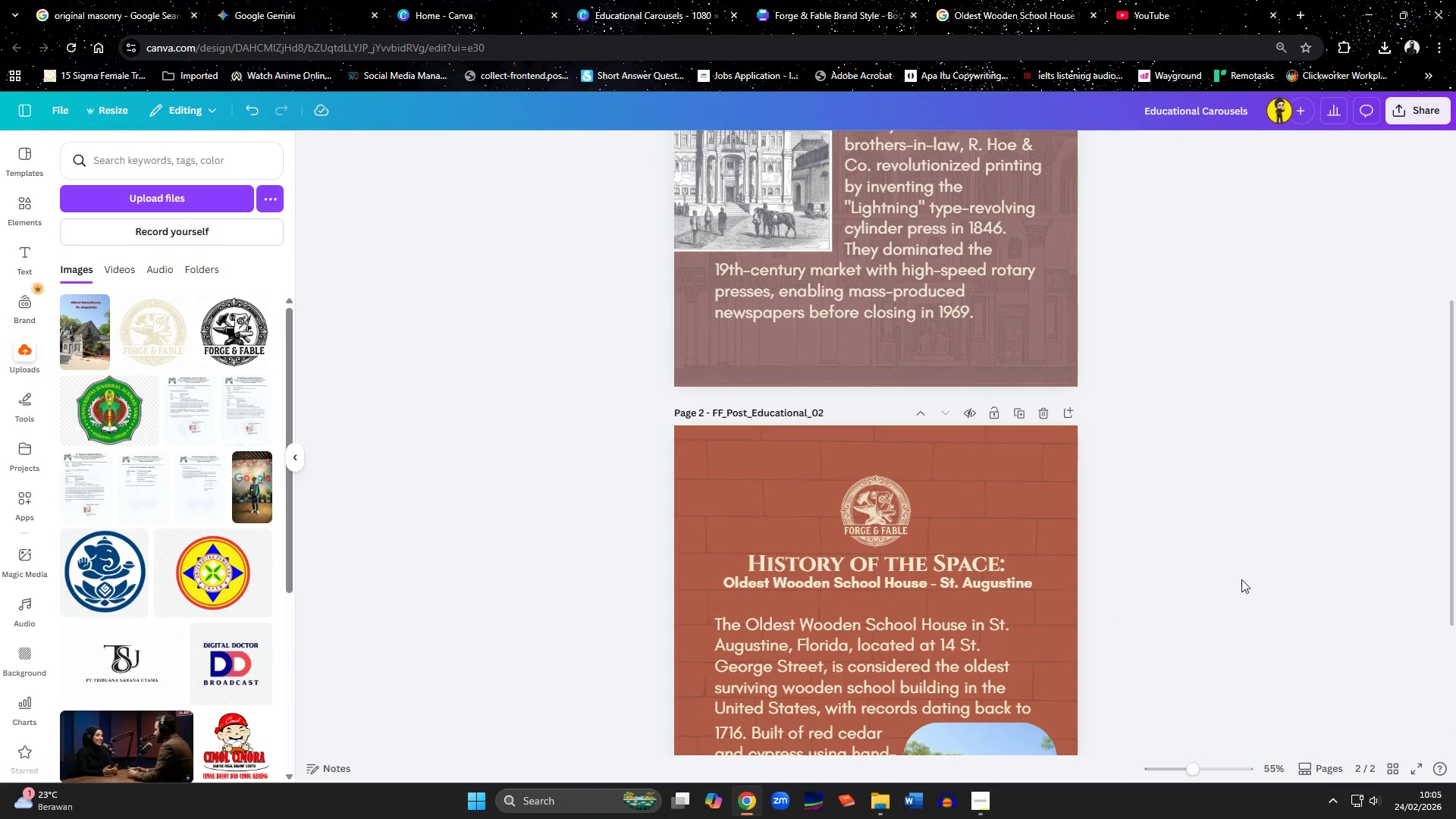 
scroll: coordinate [1241, 579], scroll_direction: down, amount: 4.0
 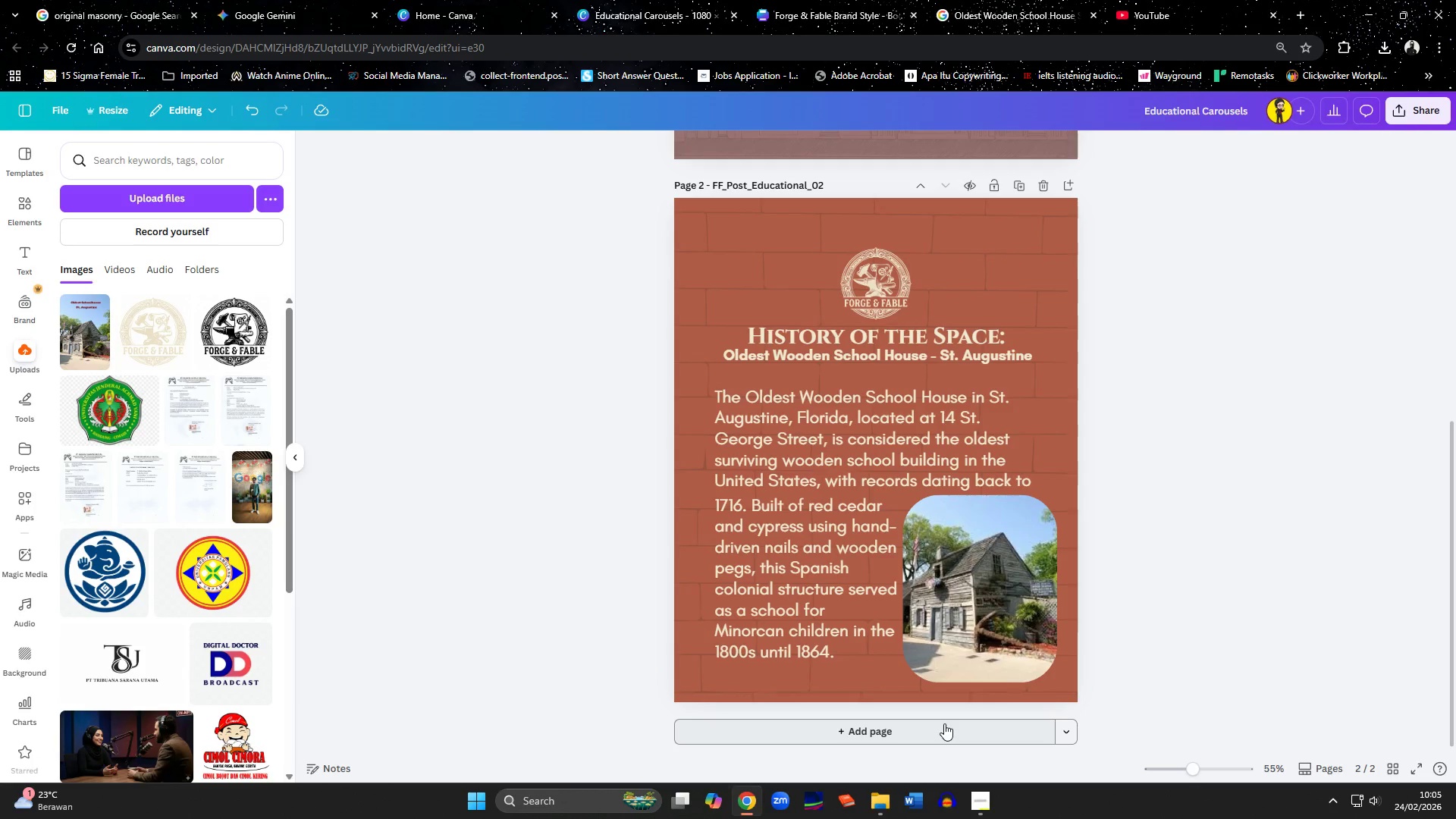 
left_click([944, 723])
 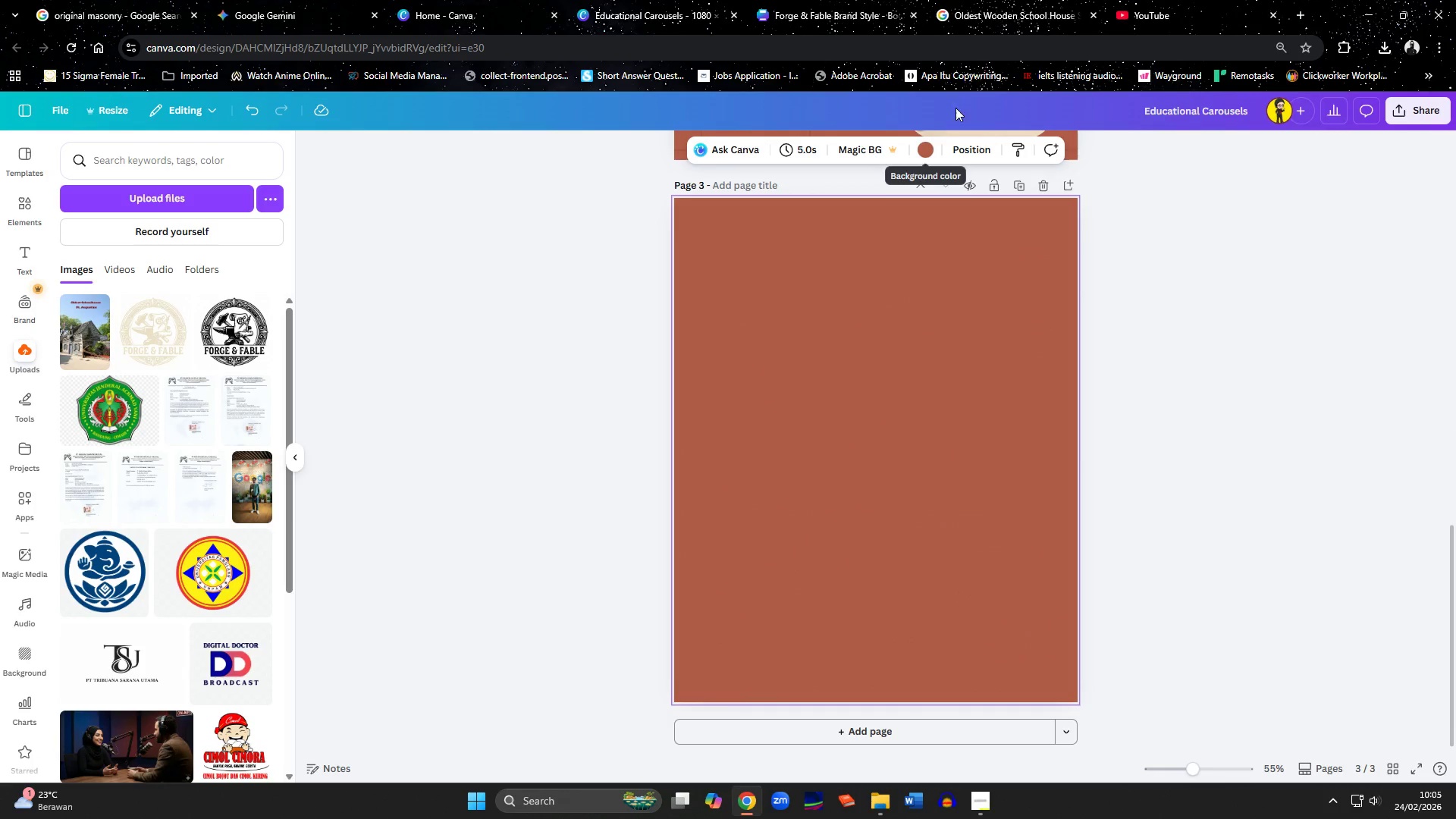 
left_click([813, 15])
 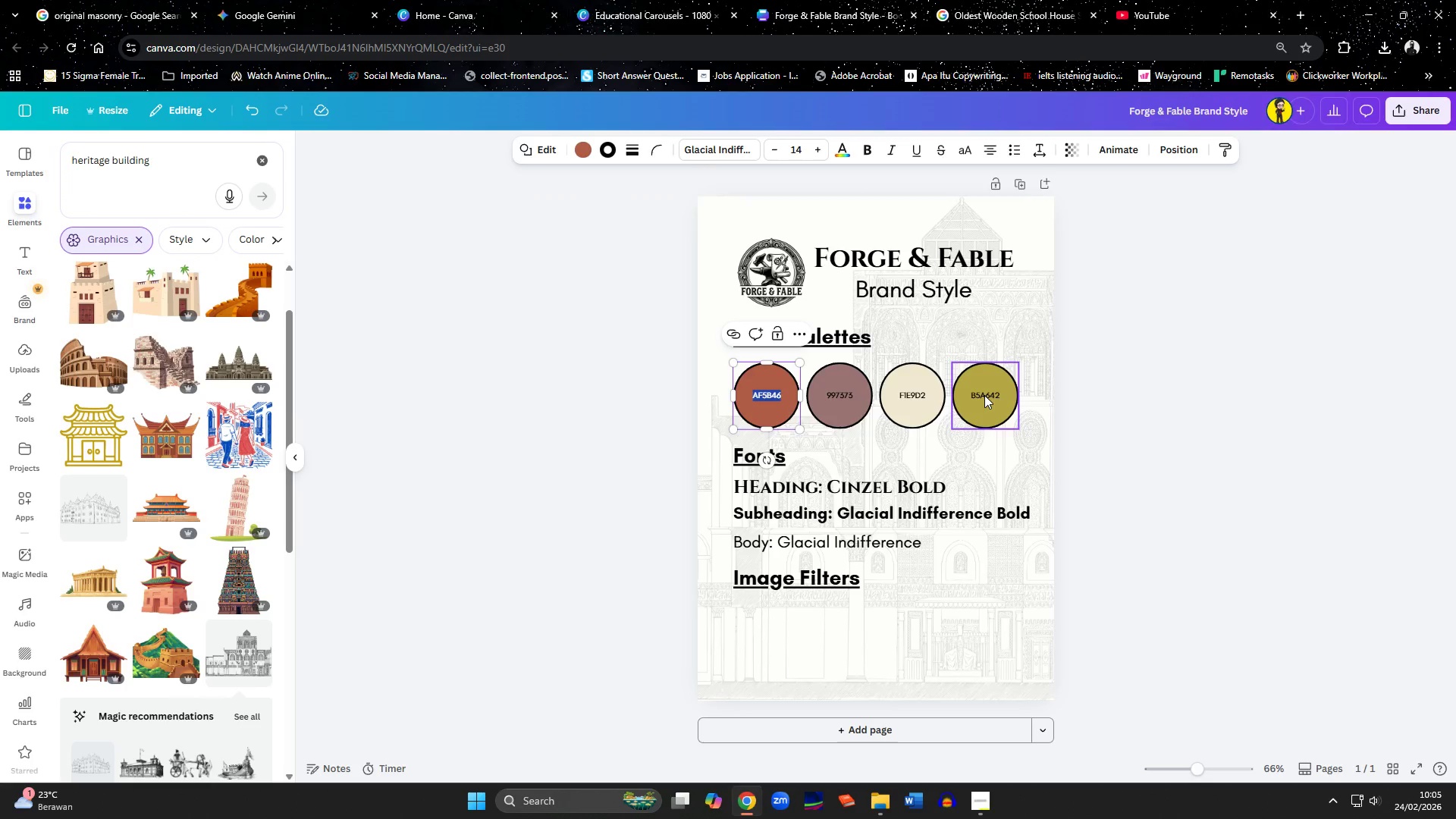 
double_click([984, 395])
 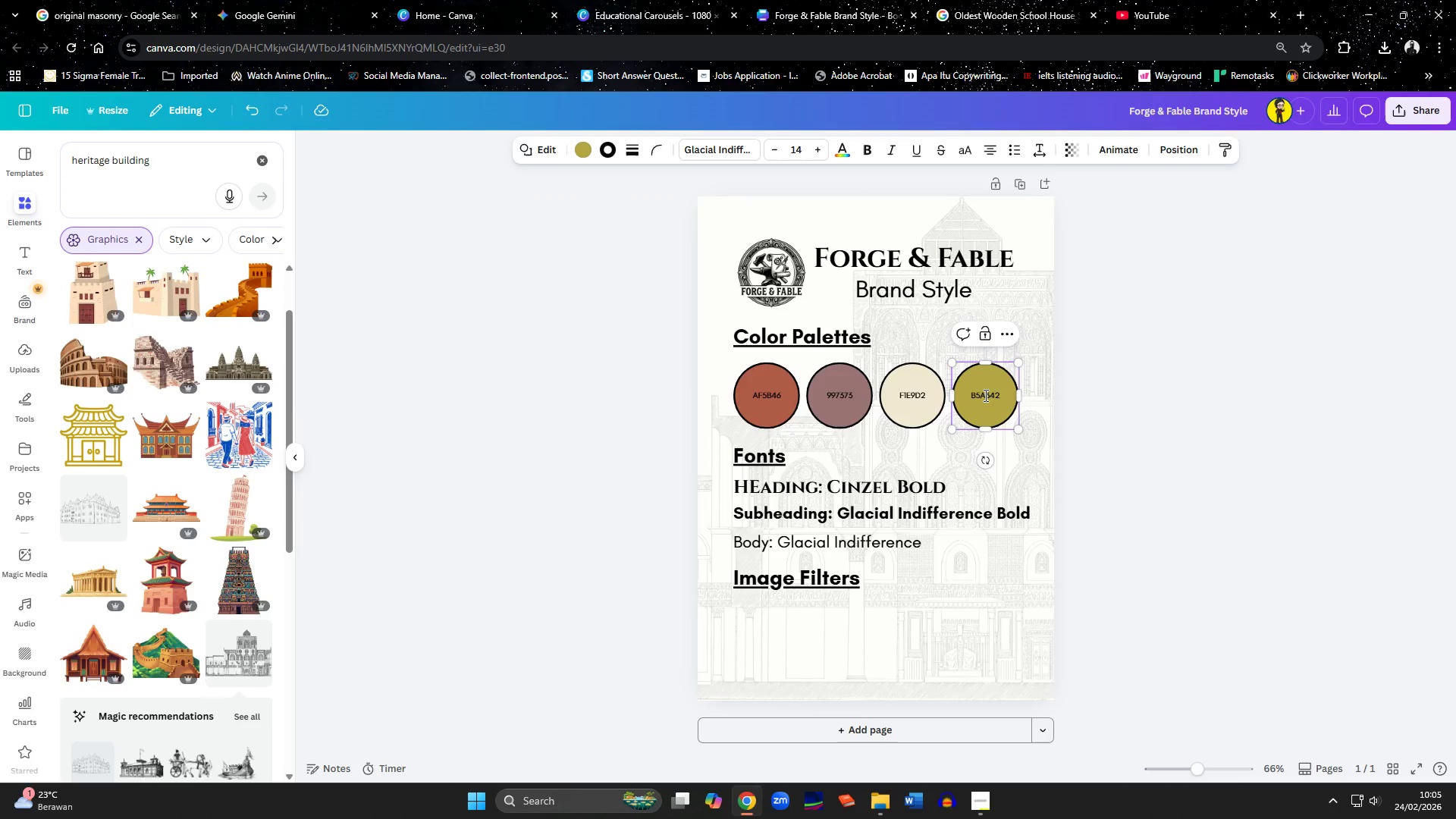 
key(Control+A)
 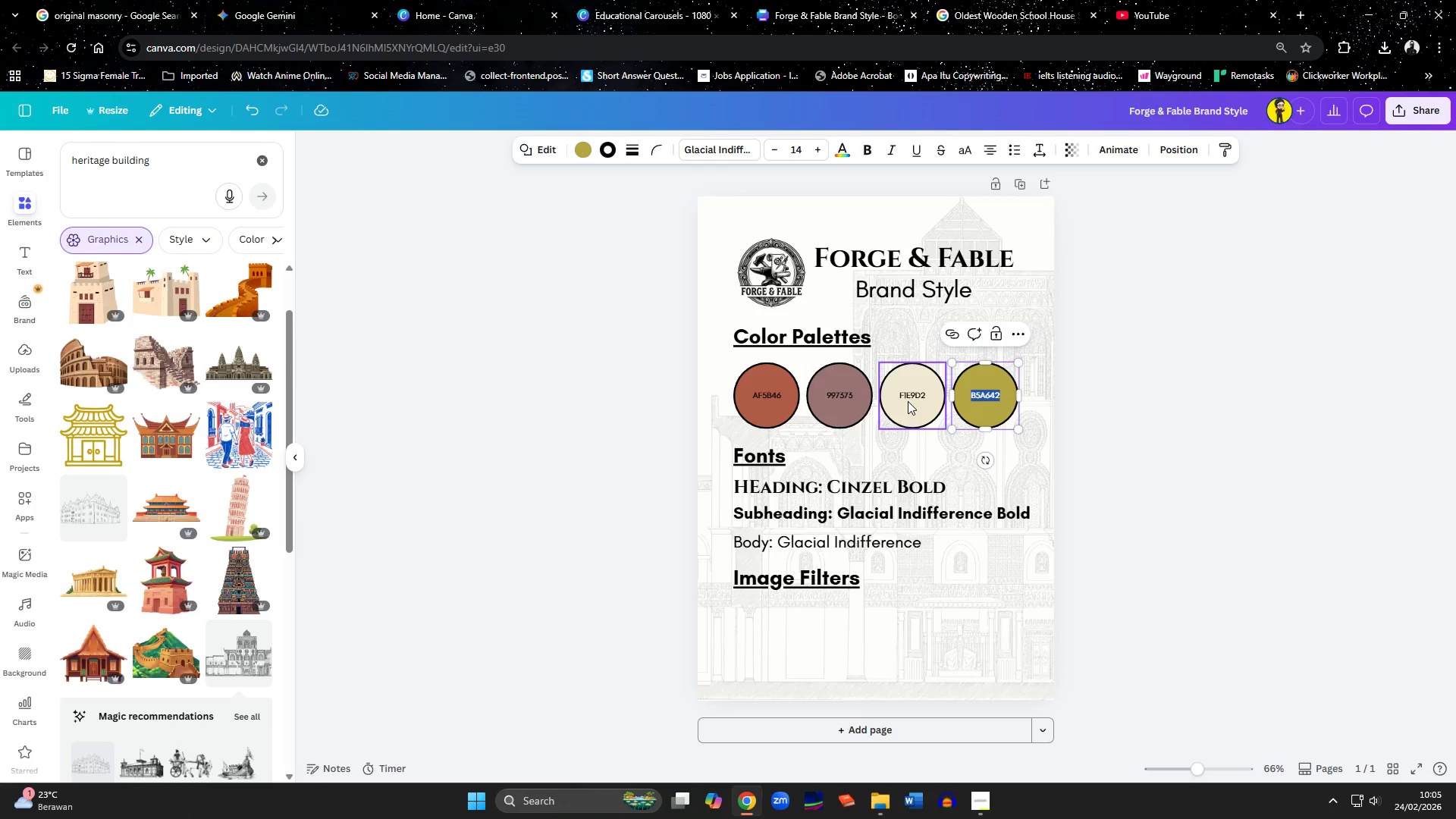 
double_click([907, 395])
 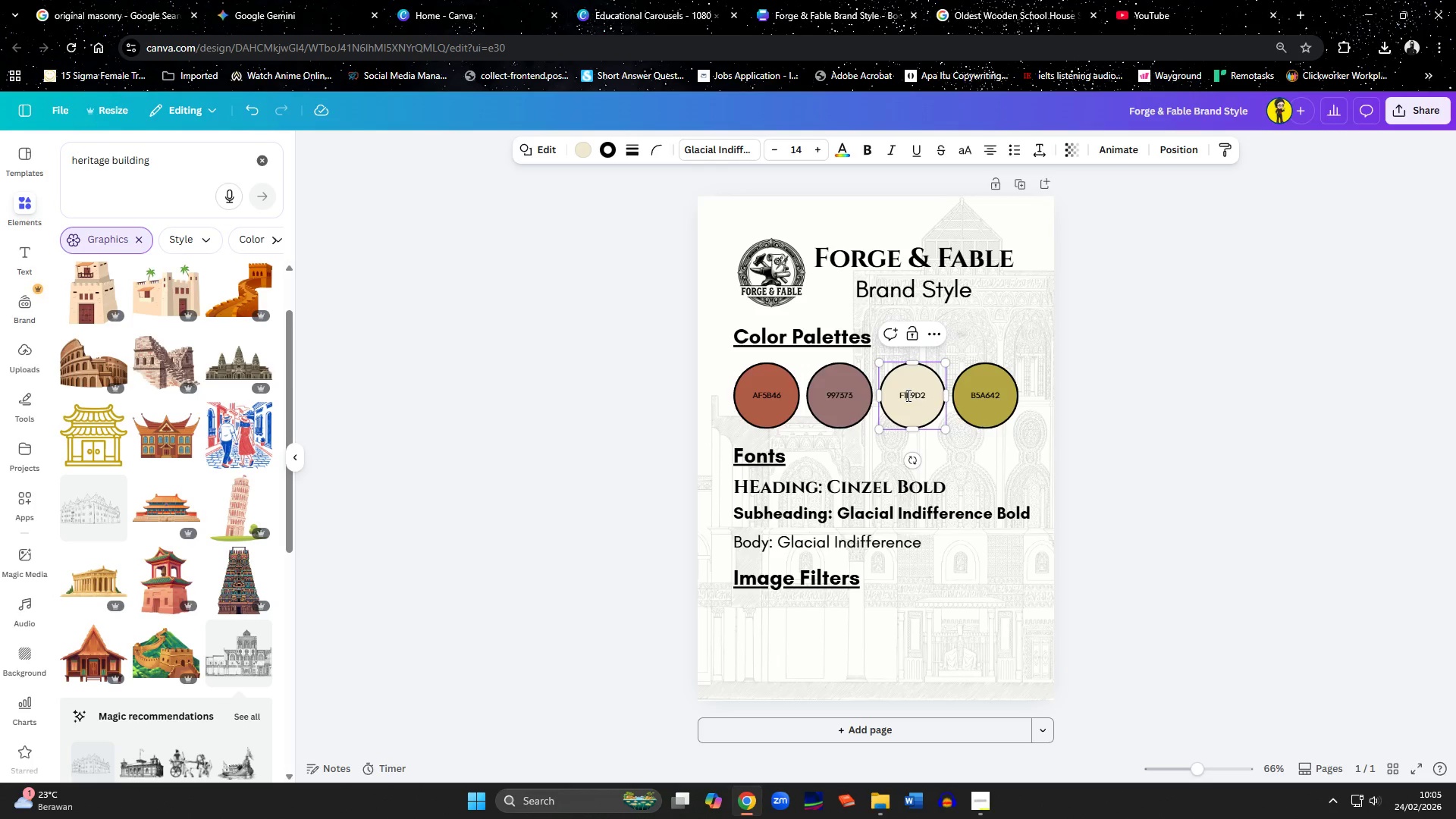 
key(Control+A)
 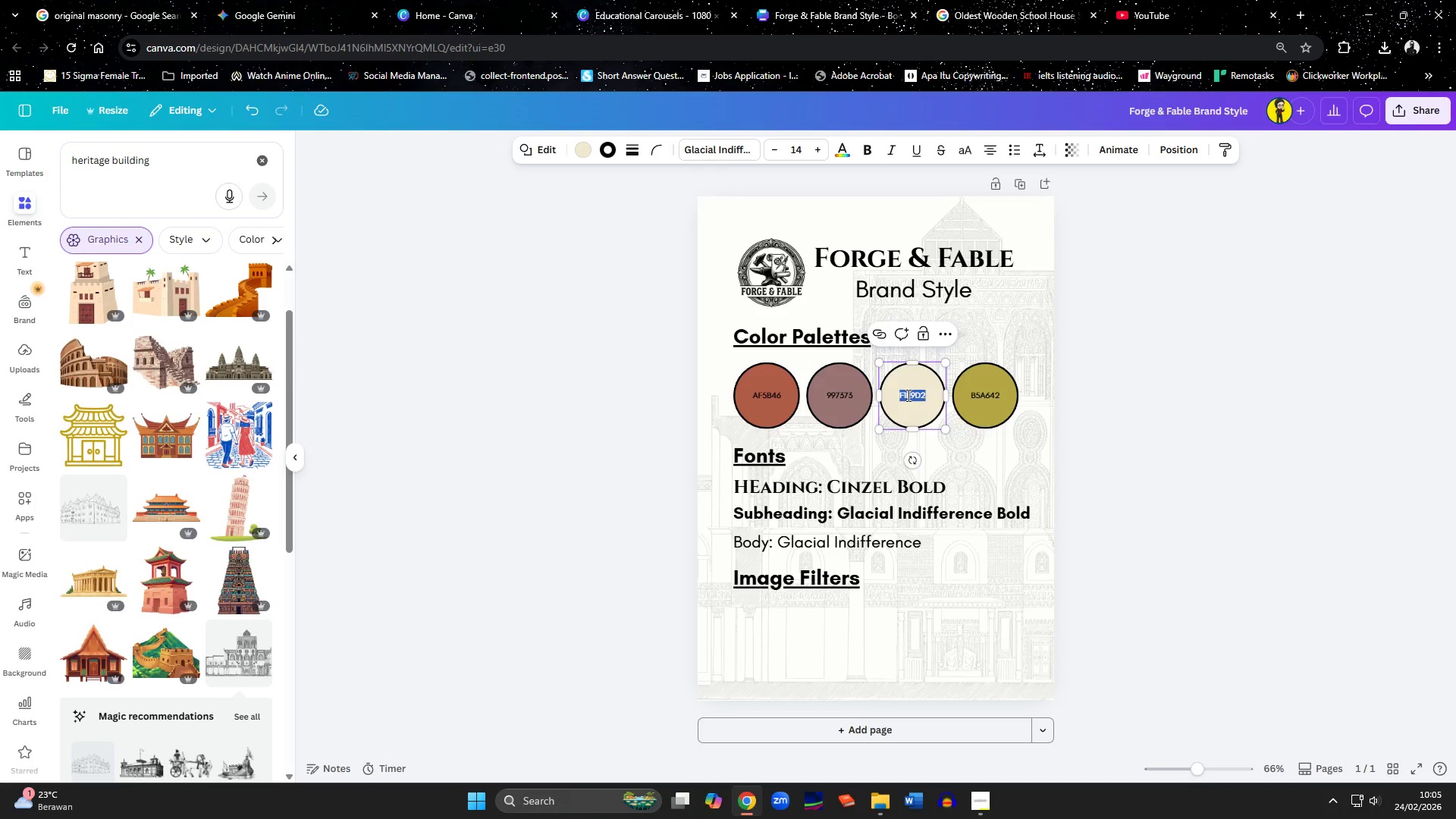 
key(Control+C)
 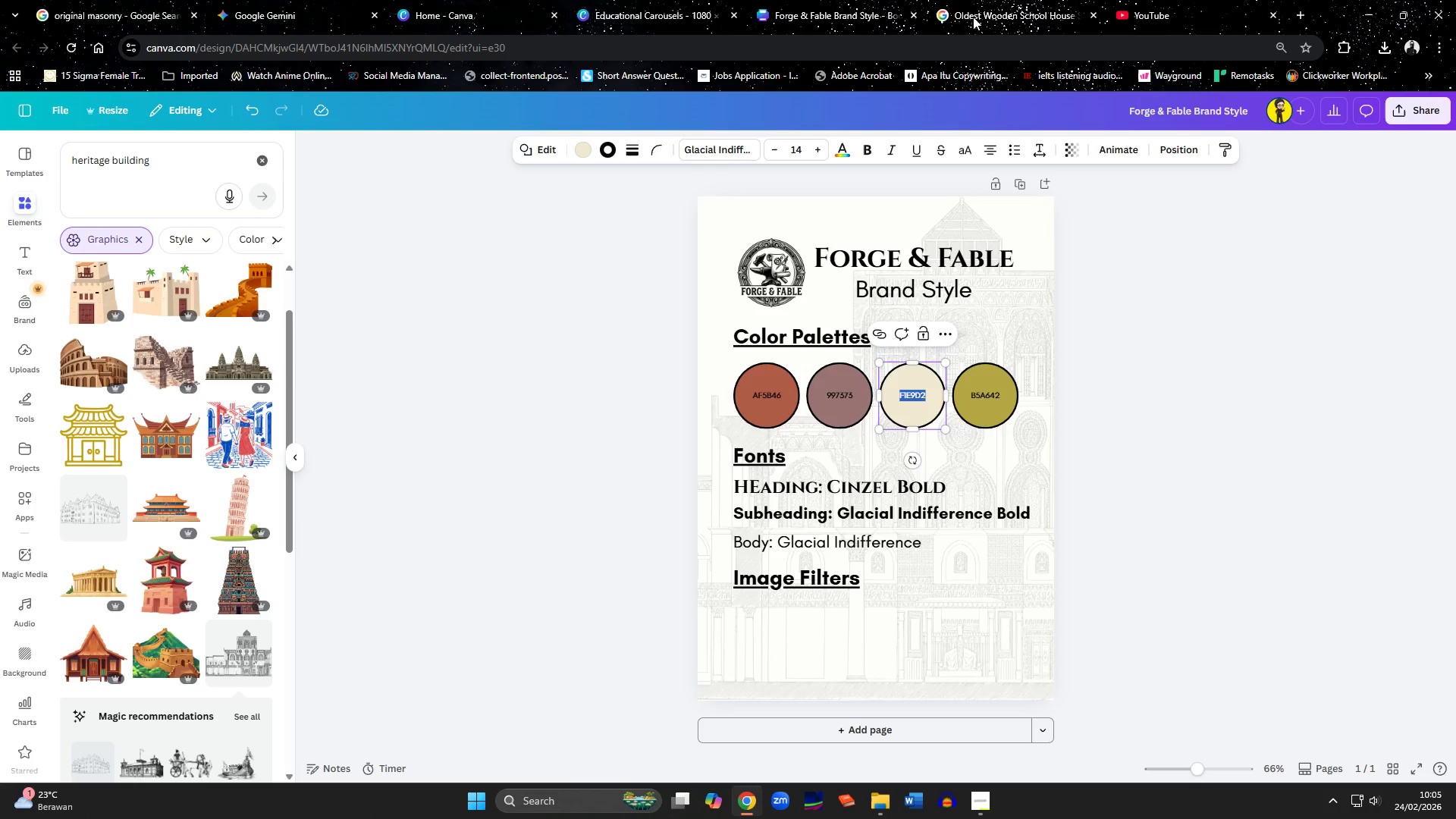 
double_click([814, 14])
 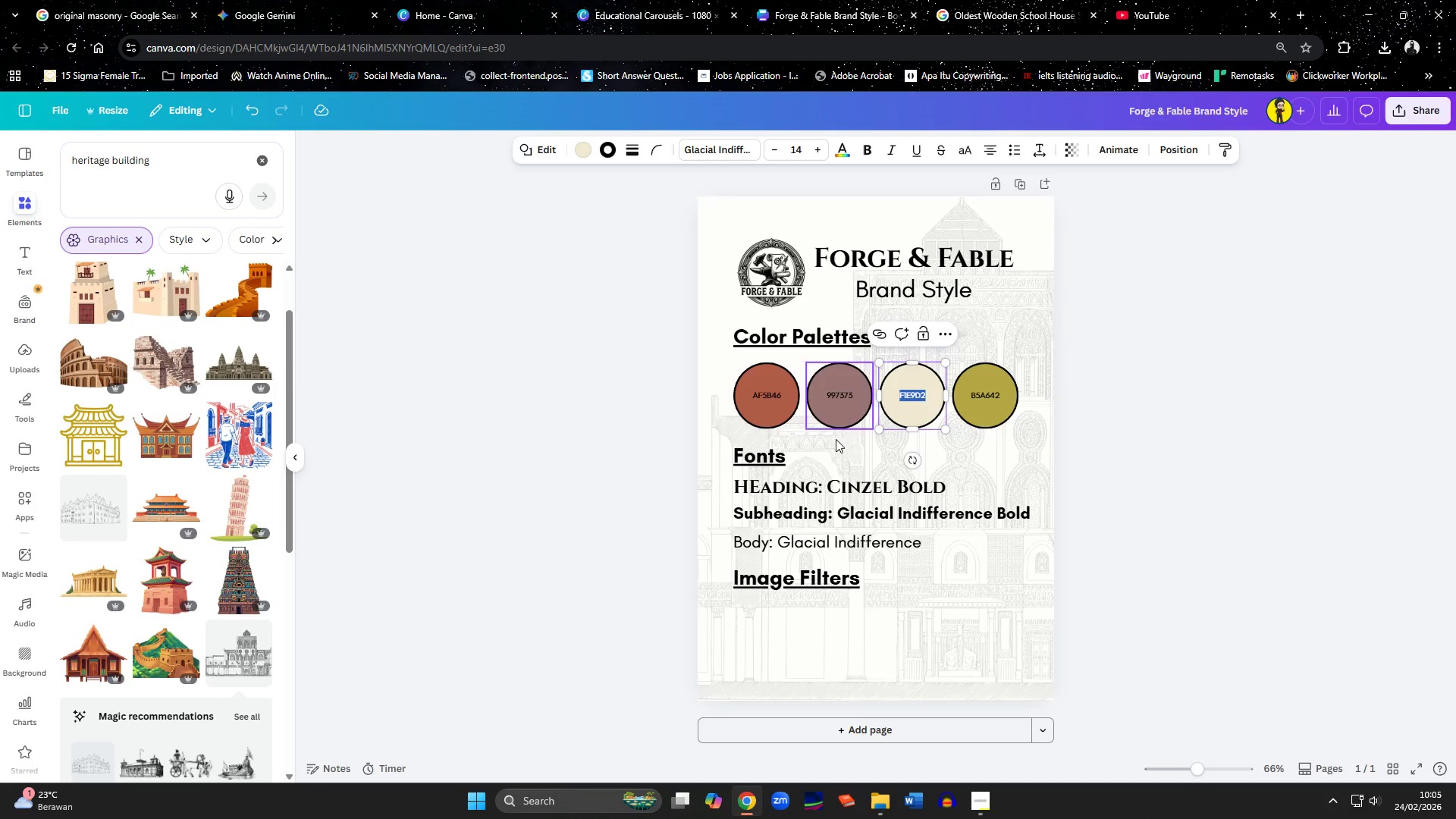 
left_click([657, 10])
 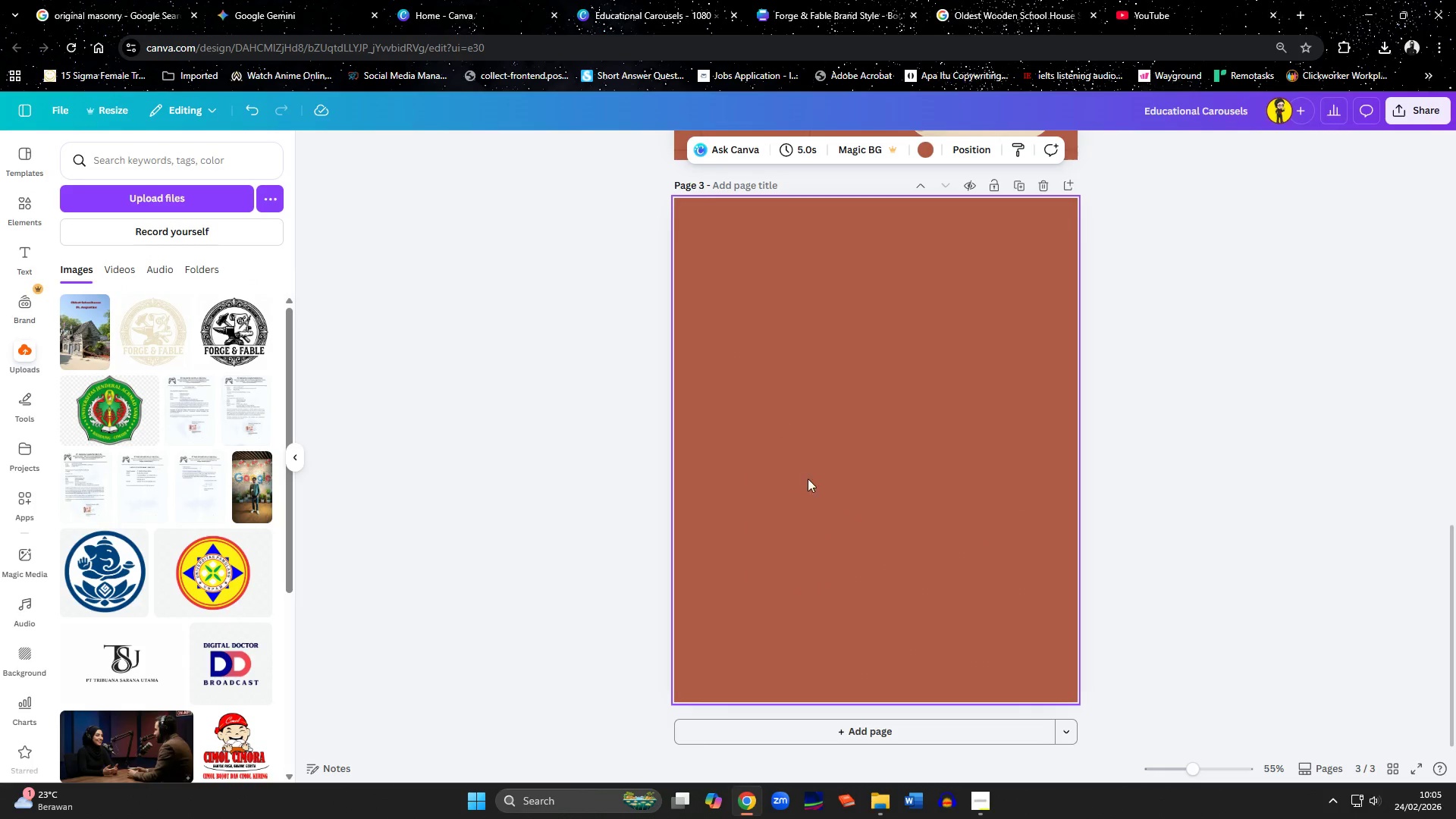 
scroll: coordinate [840, 447], scroll_direction: down, amount: 4.0
 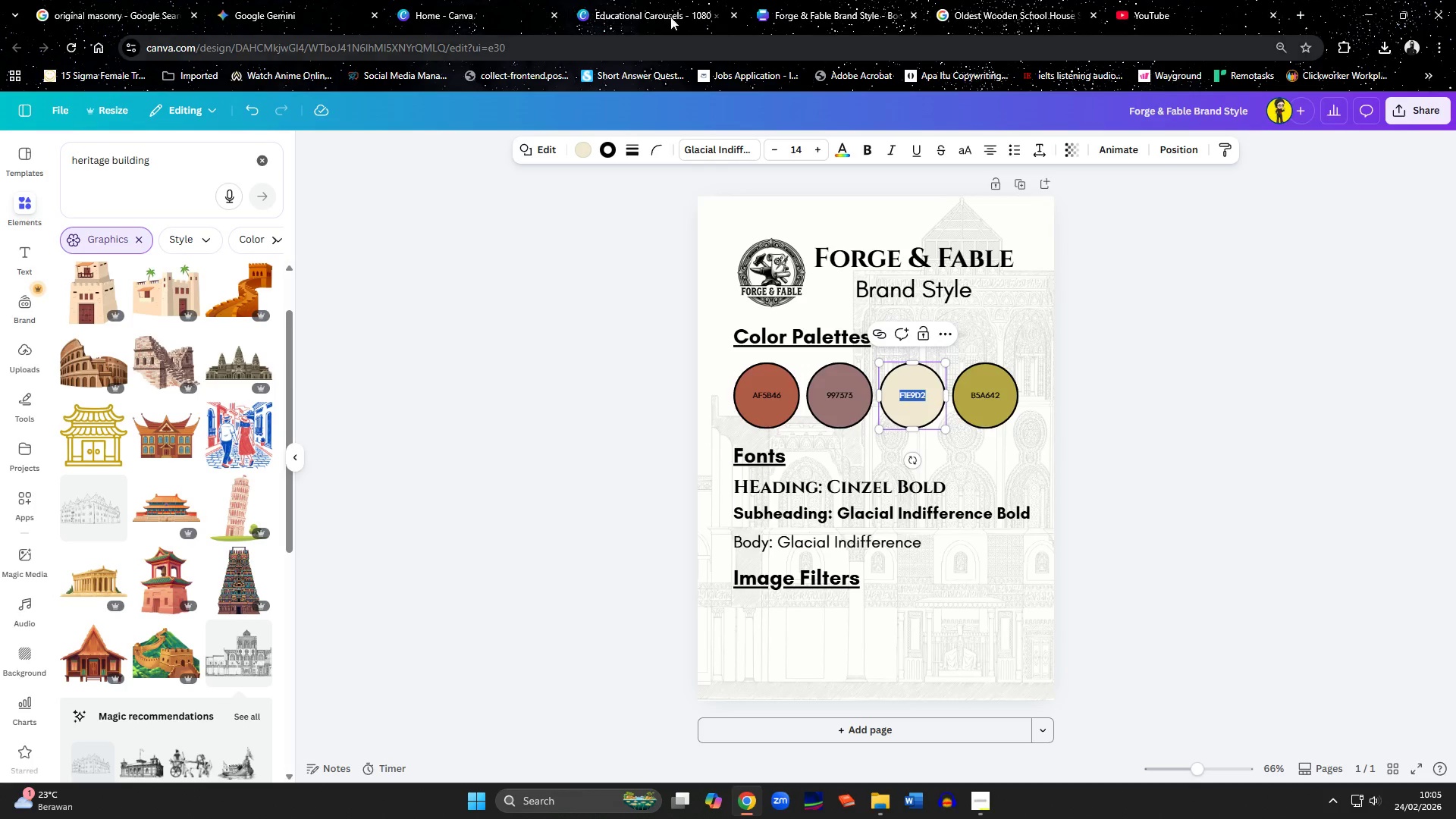 
double_click([810, 485])
 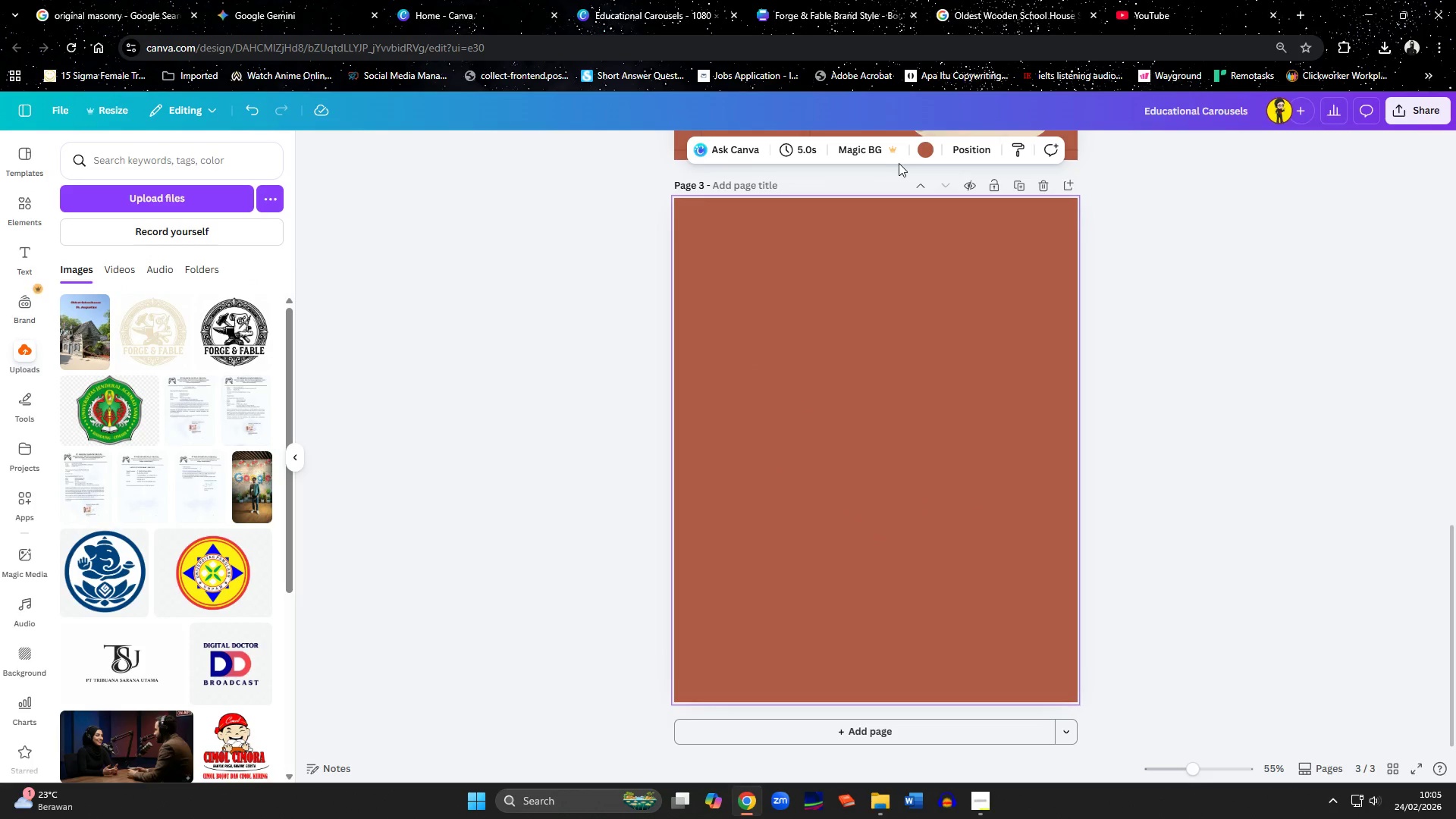 
left_click([921, 149])
 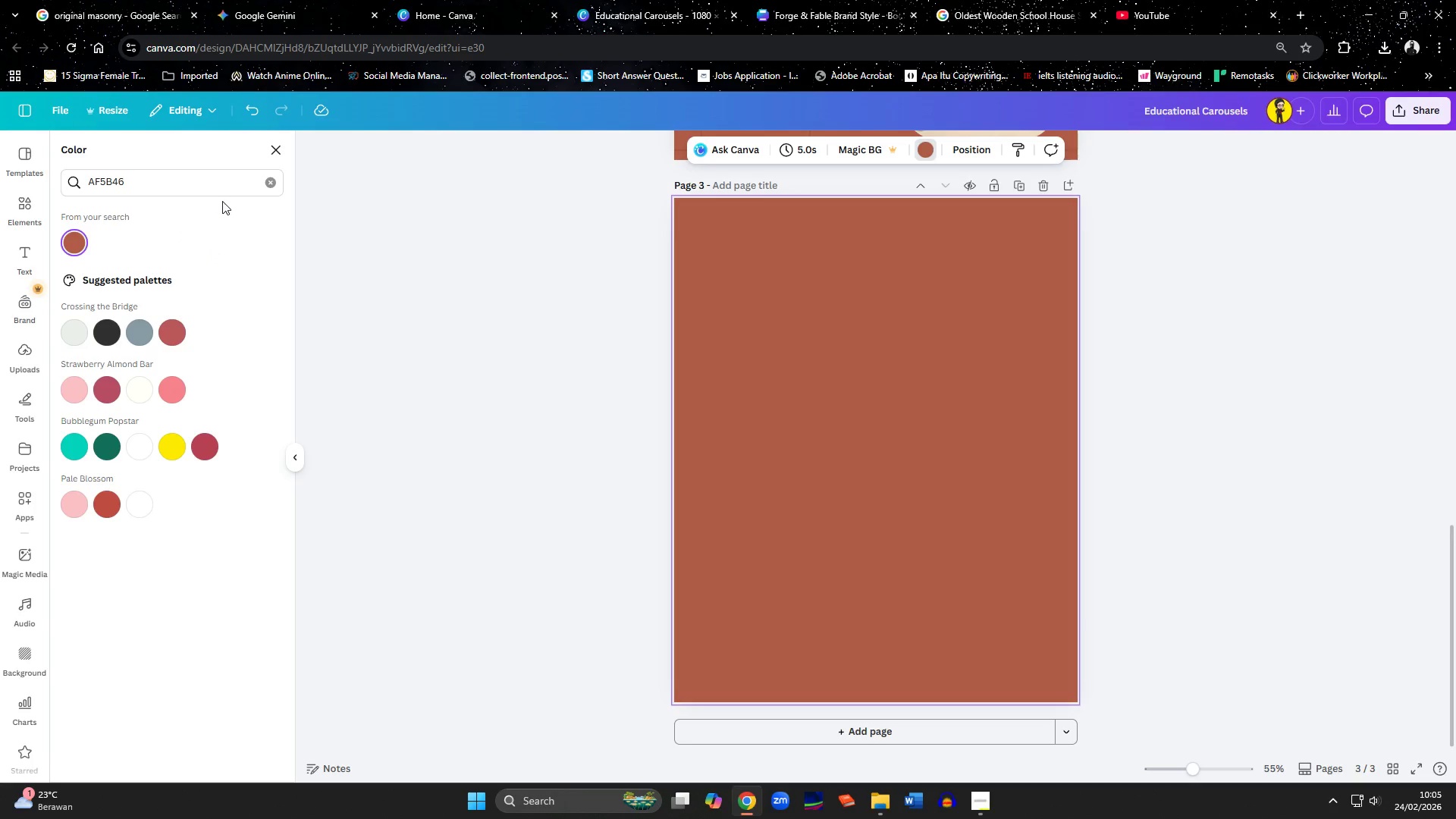 
left_click([259, 184])
 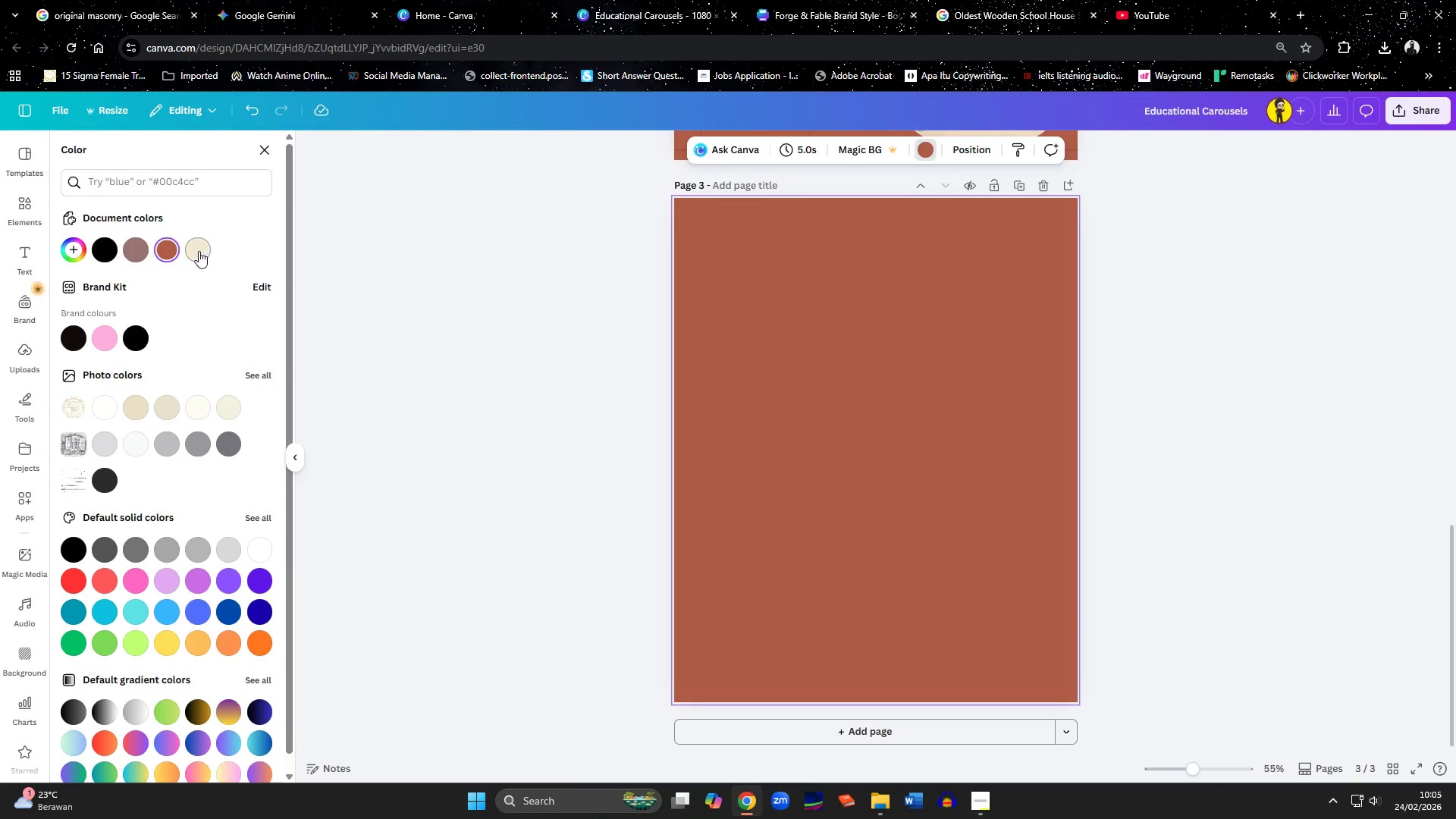 
left_click([199, 251])
 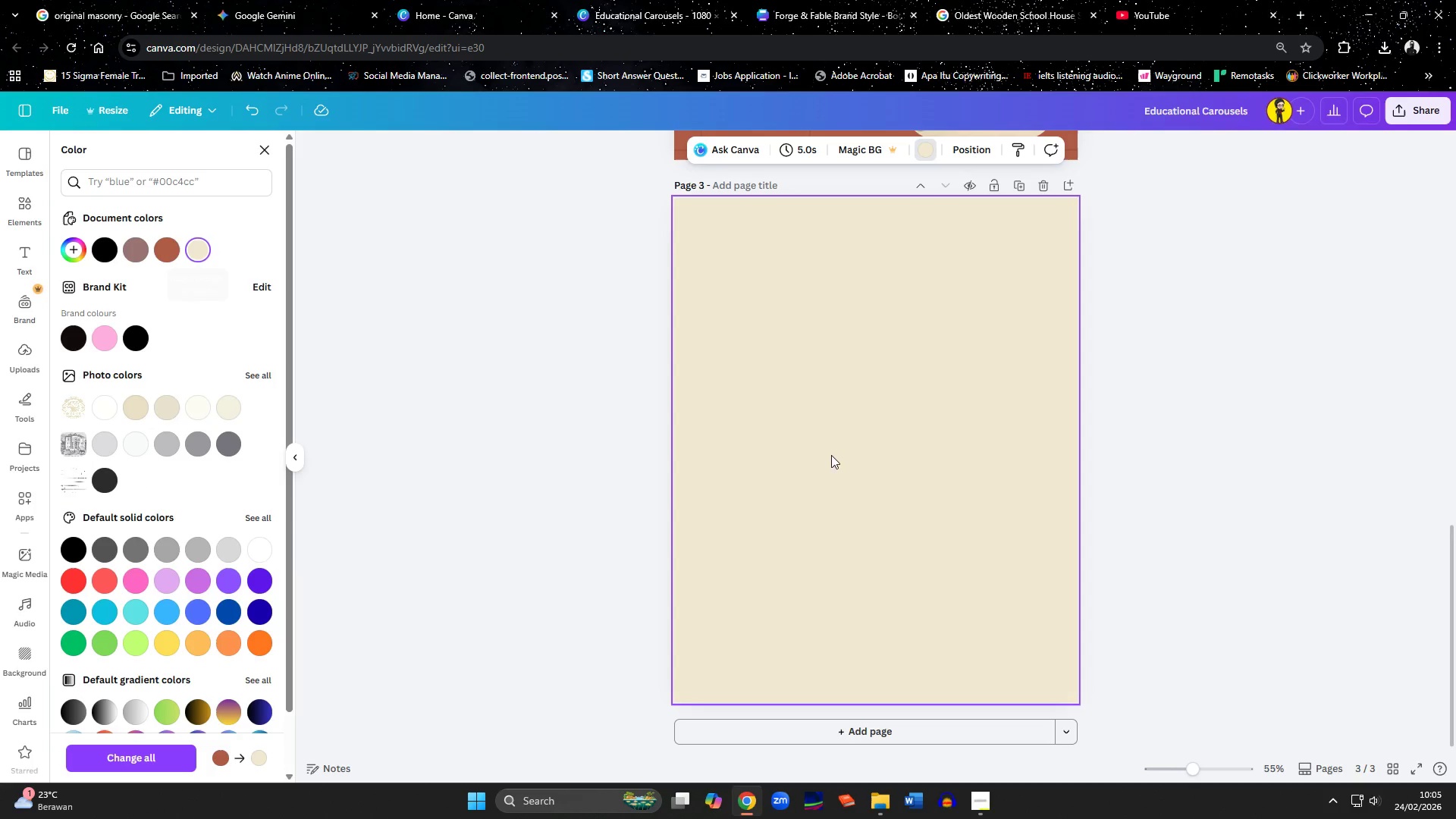 
left_click([842, 456])
 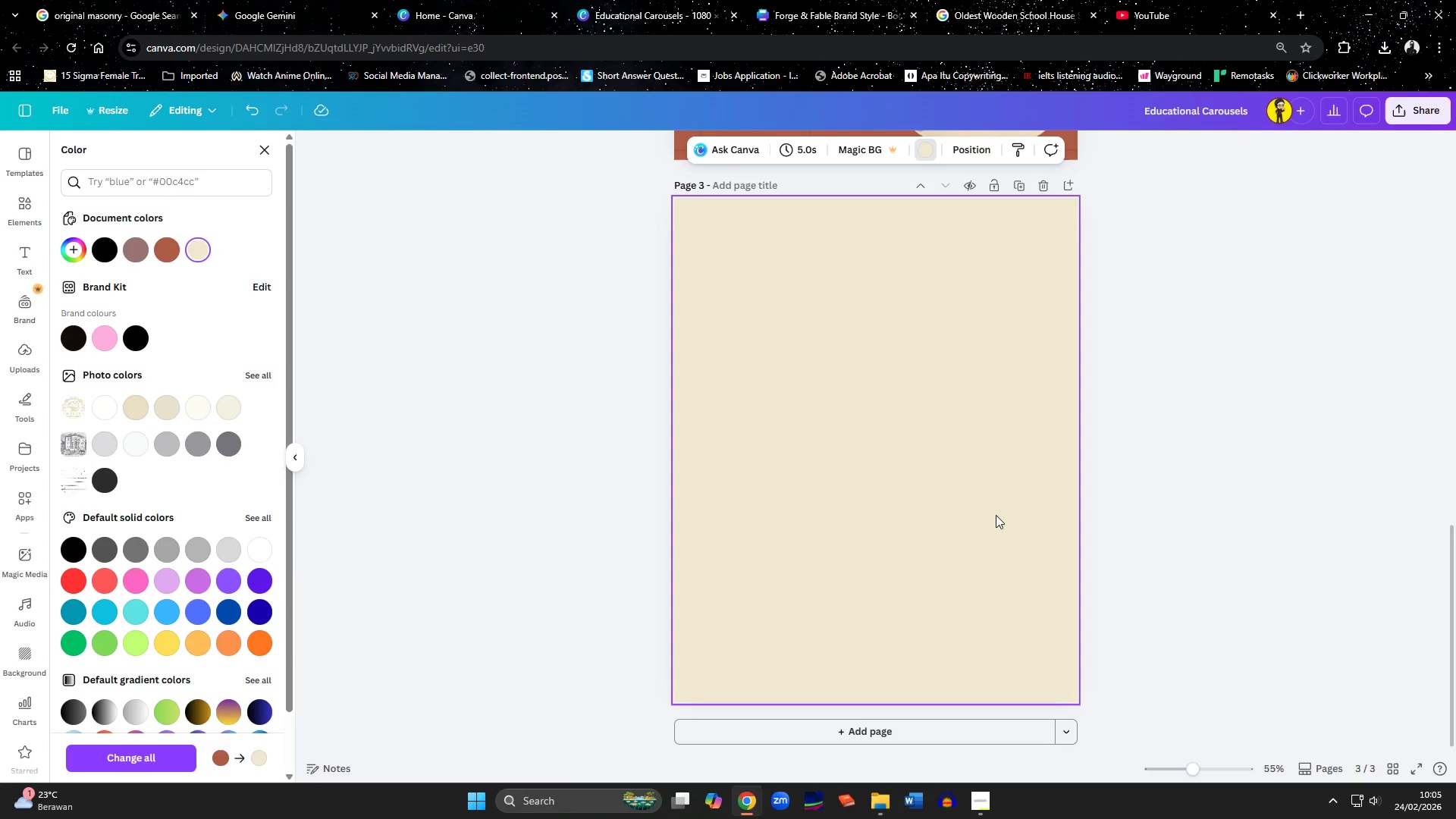 
scroll: coordinate [1003, 515], scroll_direction: up, amount: 9.0
 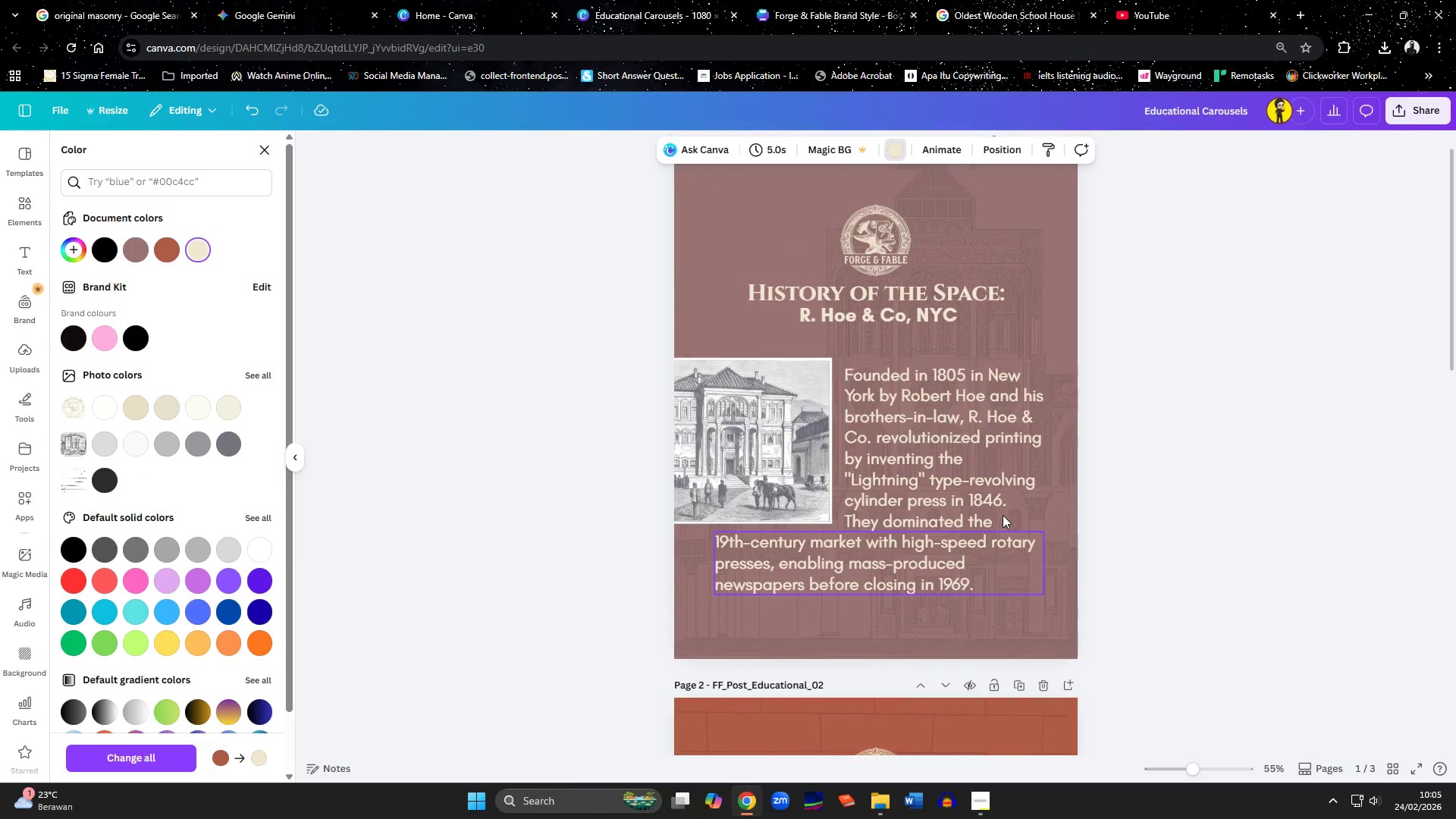 
scroll: coordinate [960, 438], scroll_direction: down, amount: 8.0
 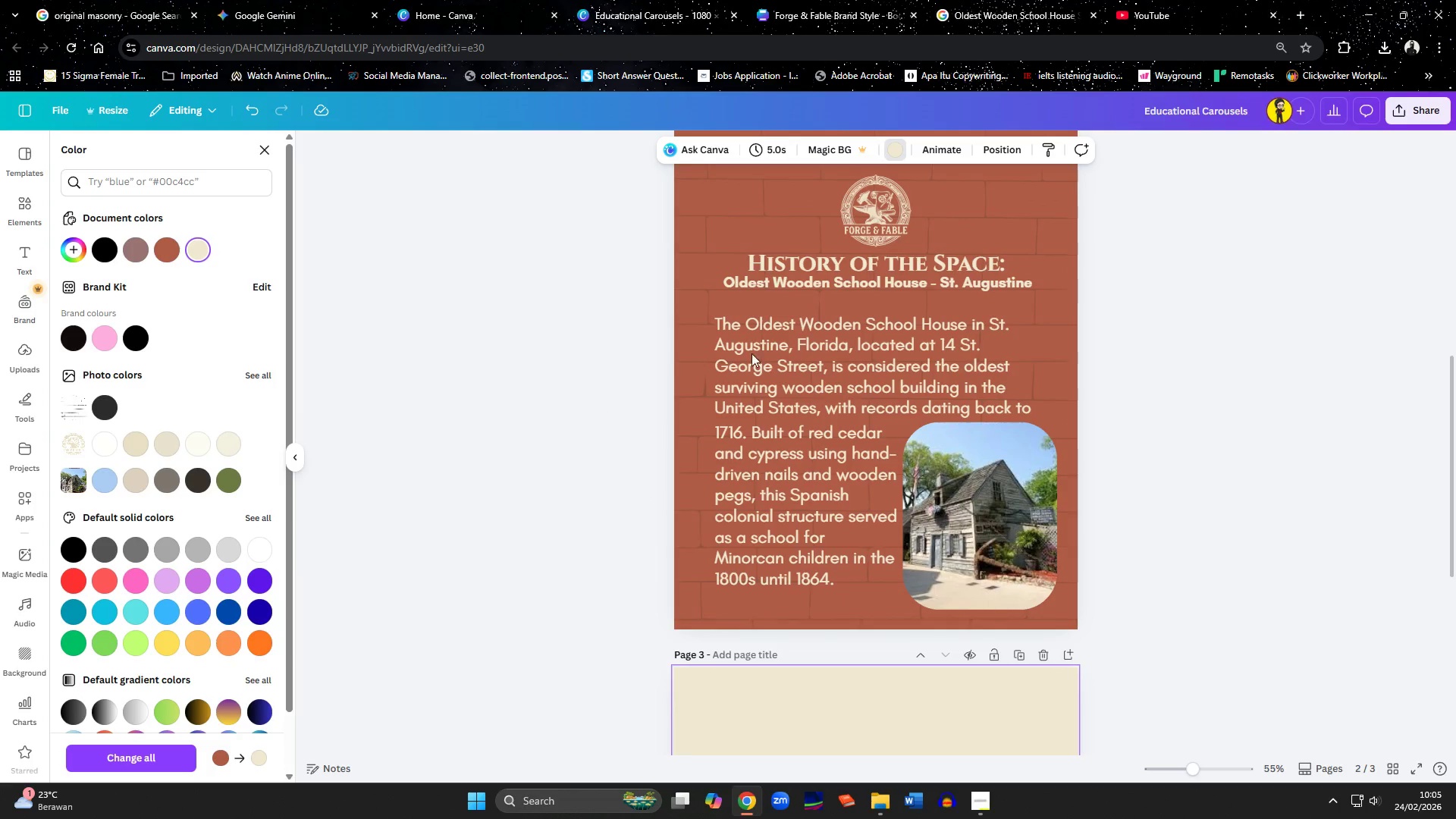 
left_click([859, 229])
 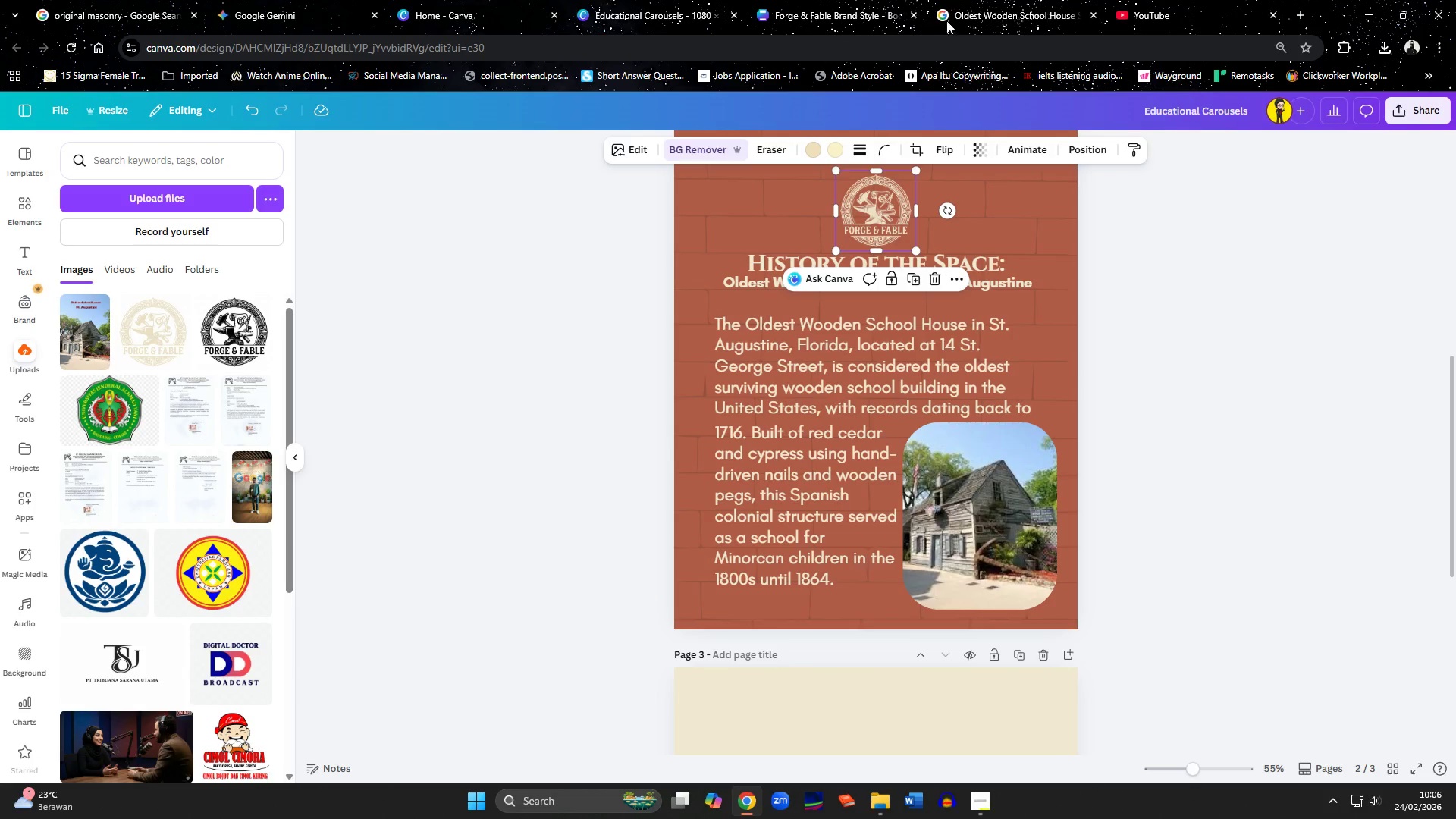 
left_click([795, 9])
 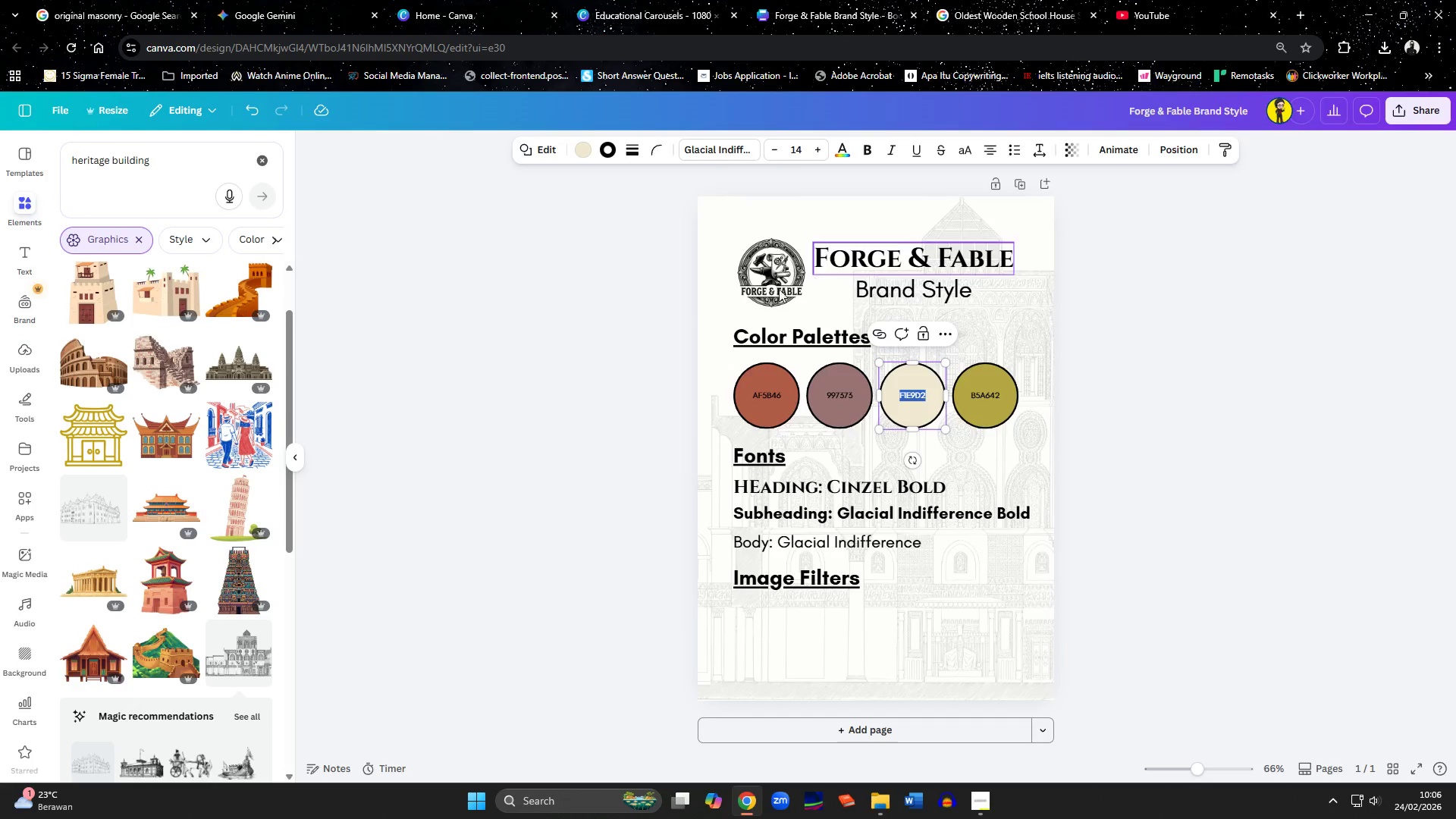 
left_click([773, 290])
 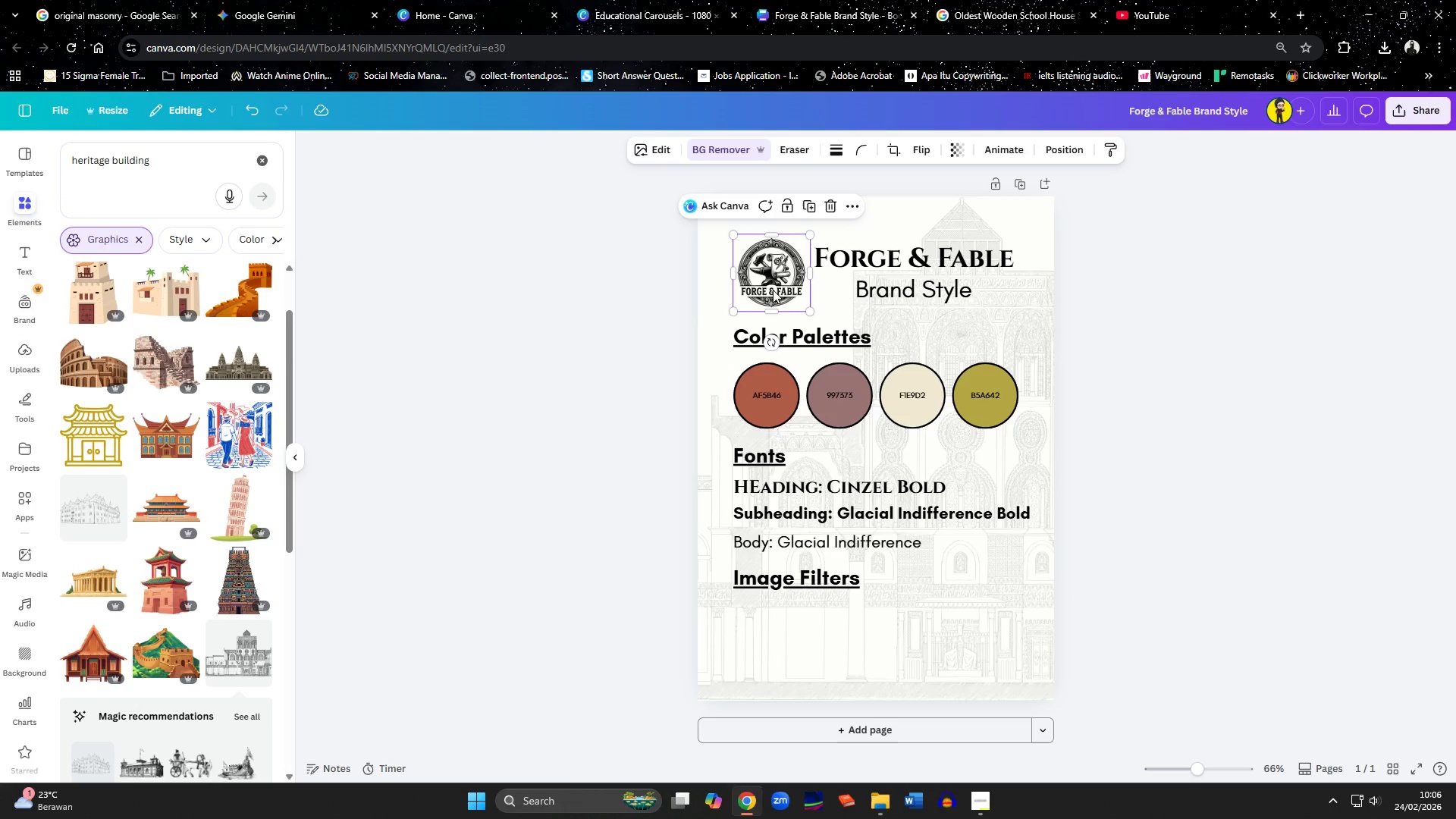 
key(Control+C)
 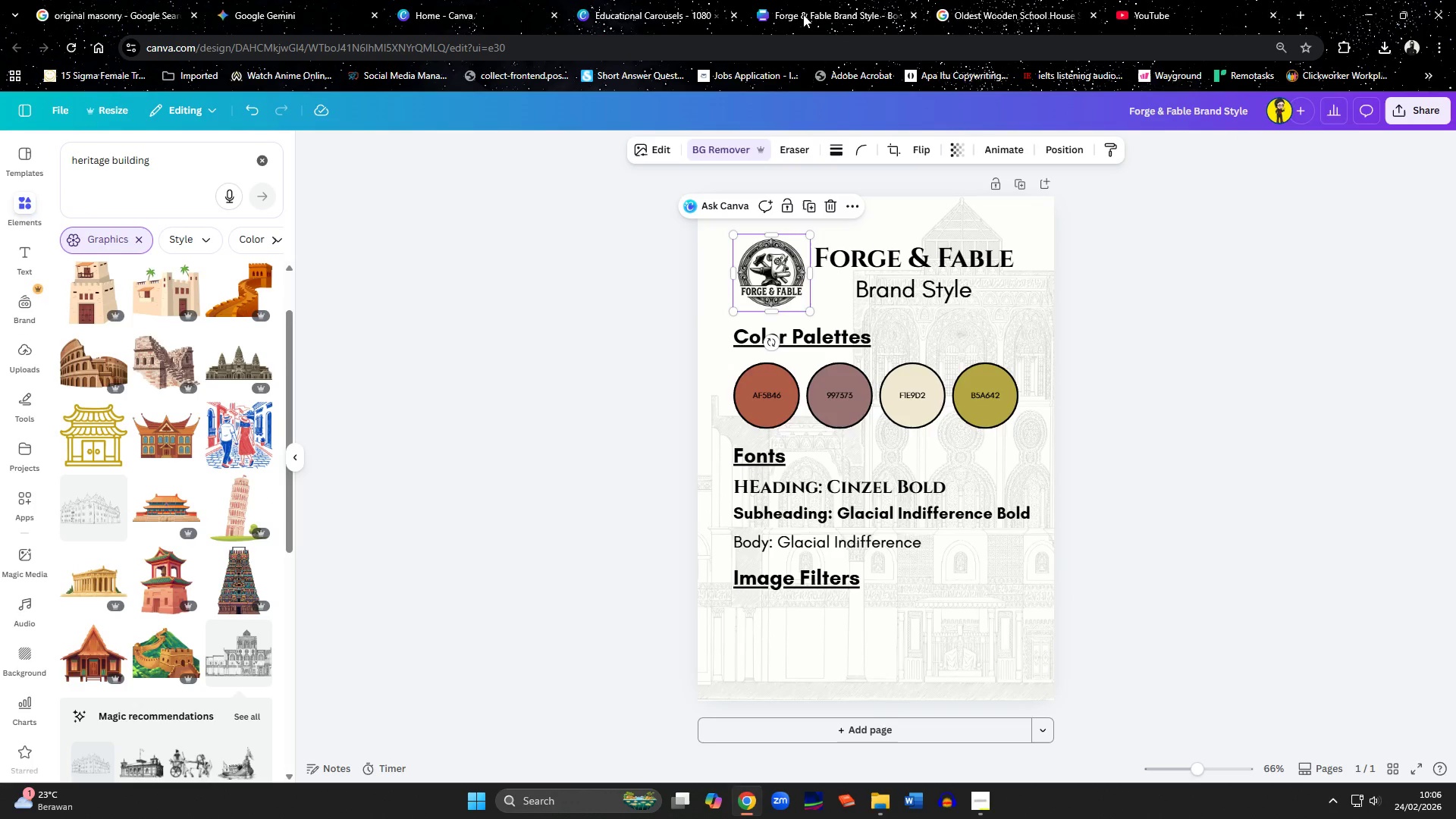 
left_click([696, 17])
 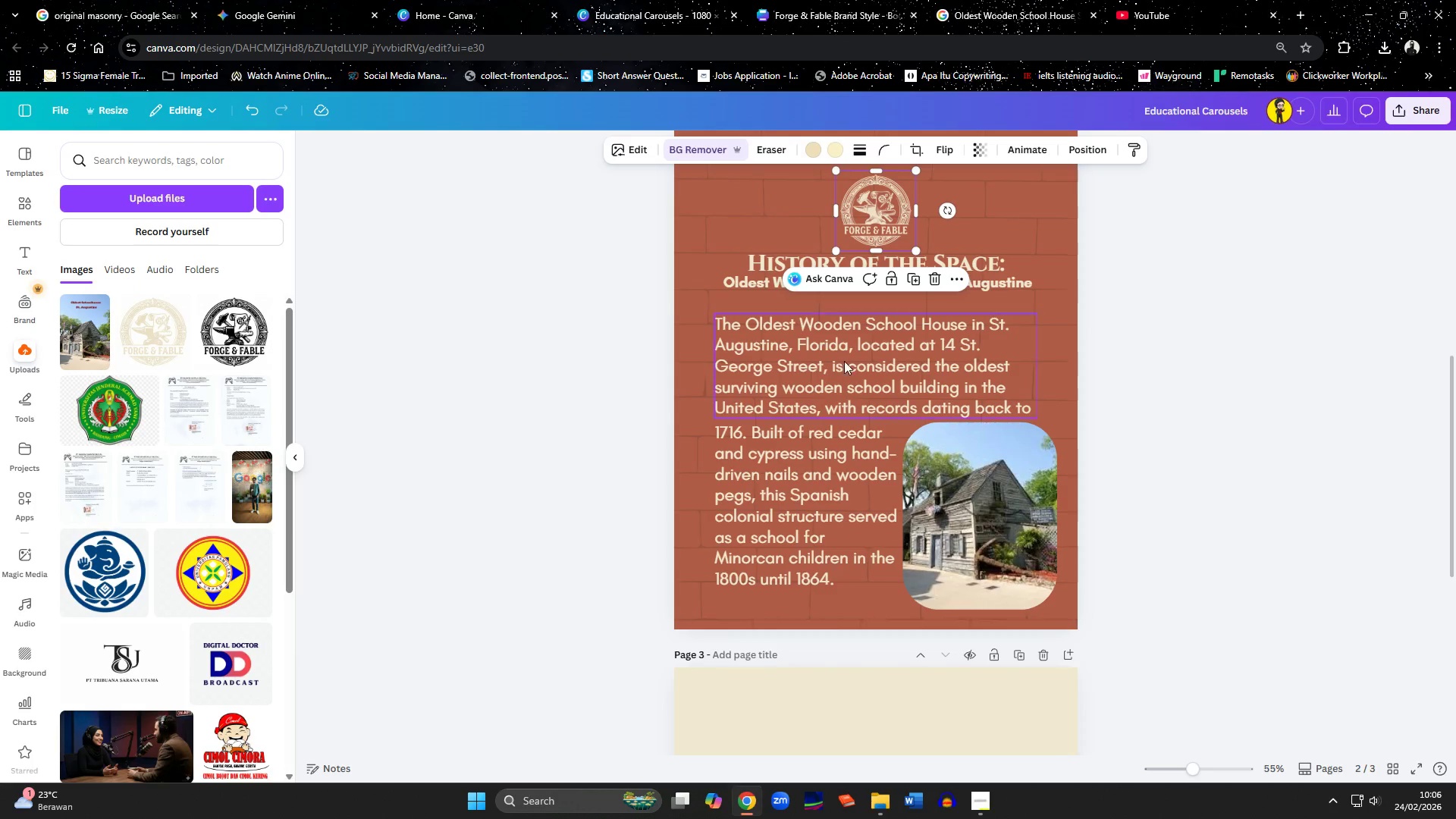 
left_click([855, 455])
 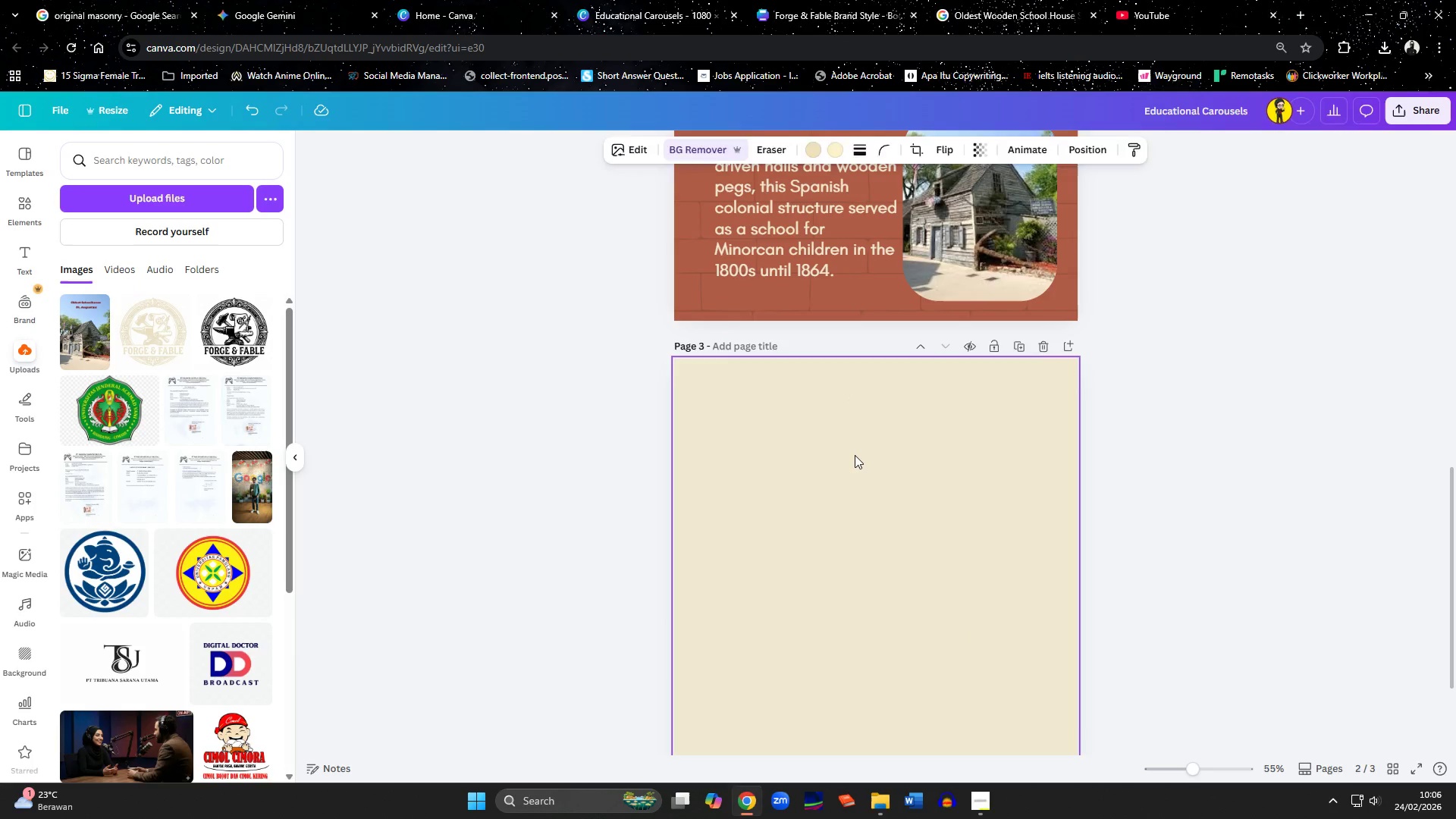 
scroll: coordinate [846, 380], scroll_direction: down, amount: 4.0
 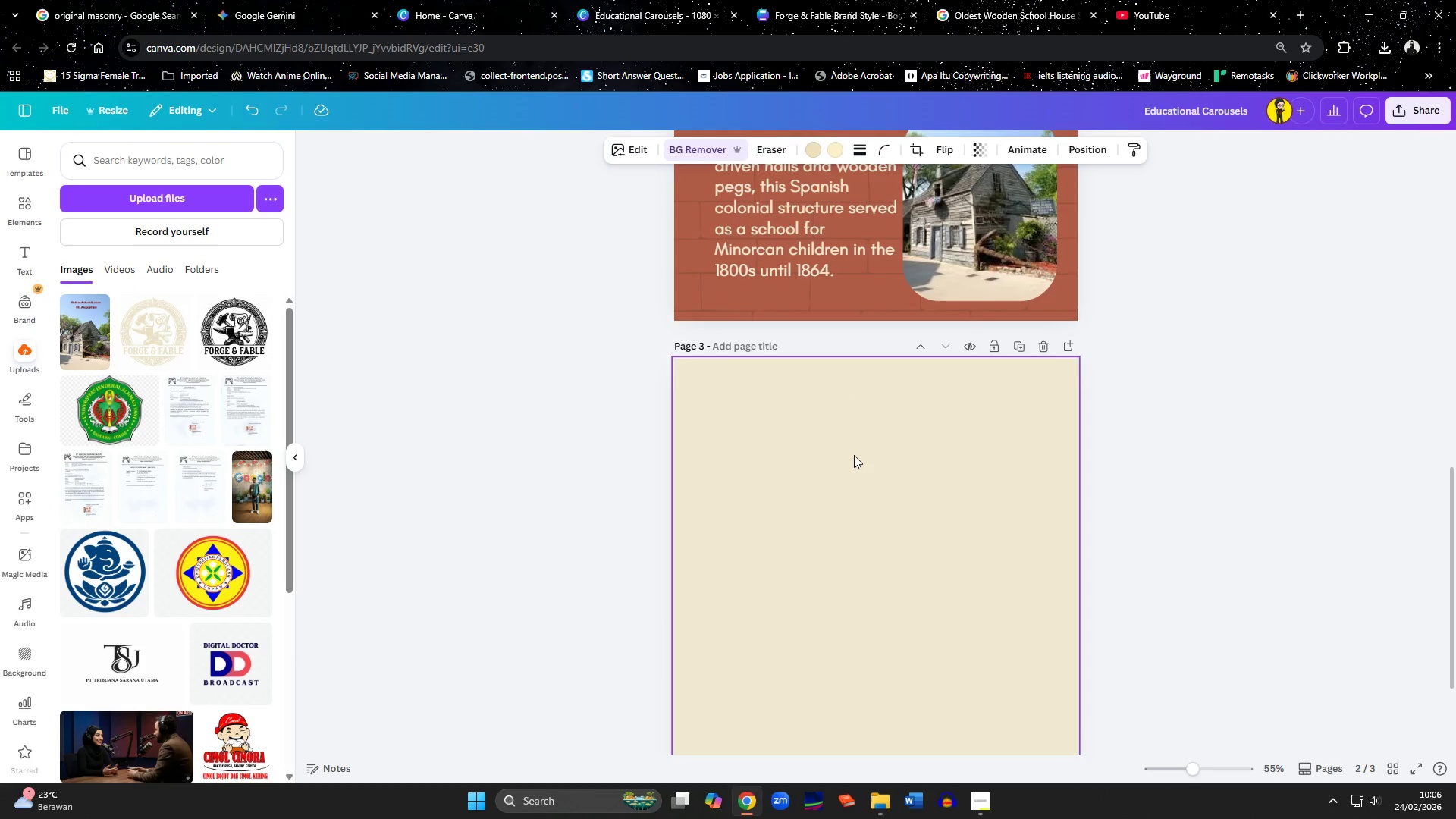 
key(Control+ControlLeft)
 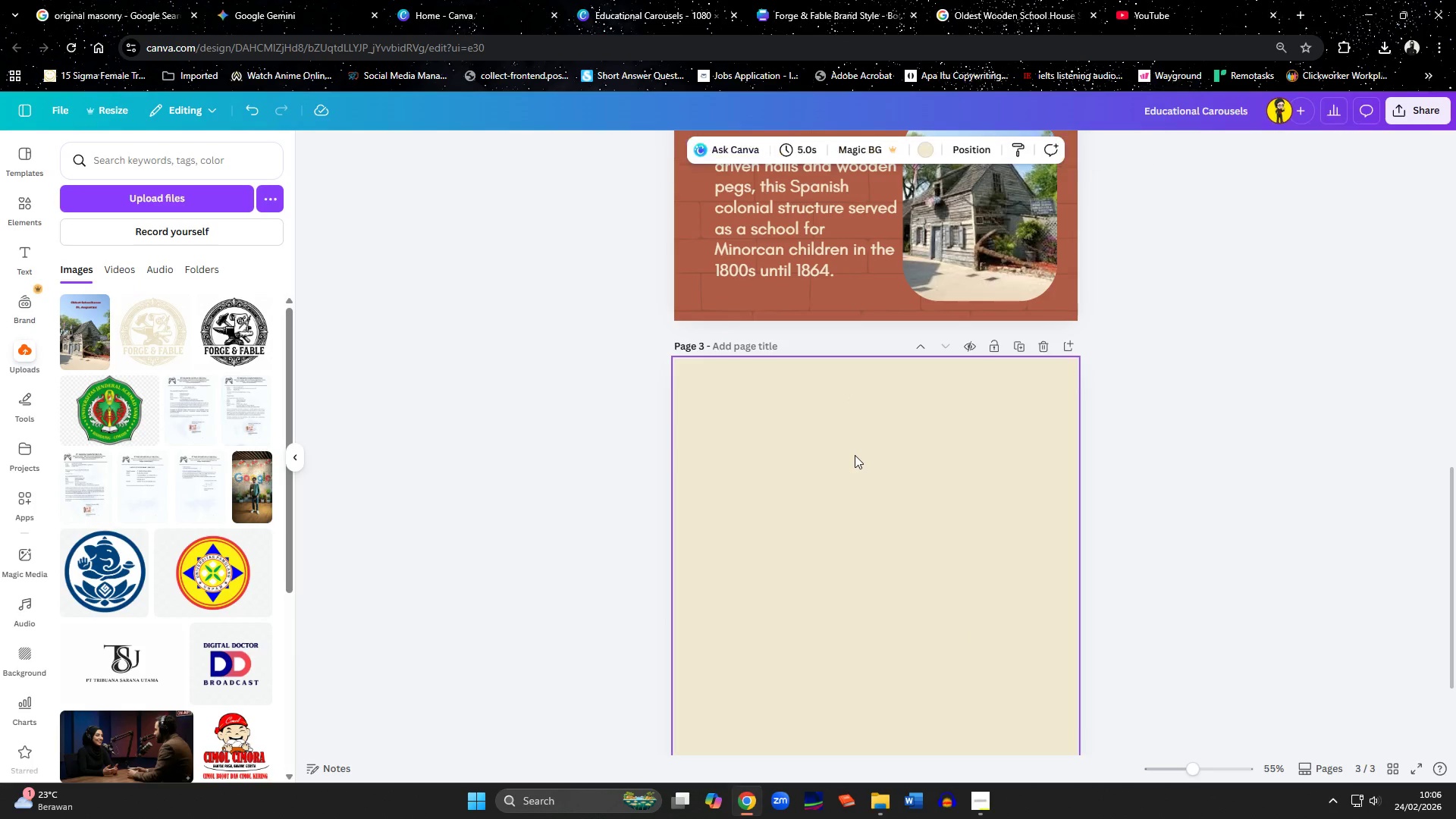 
key(V)
 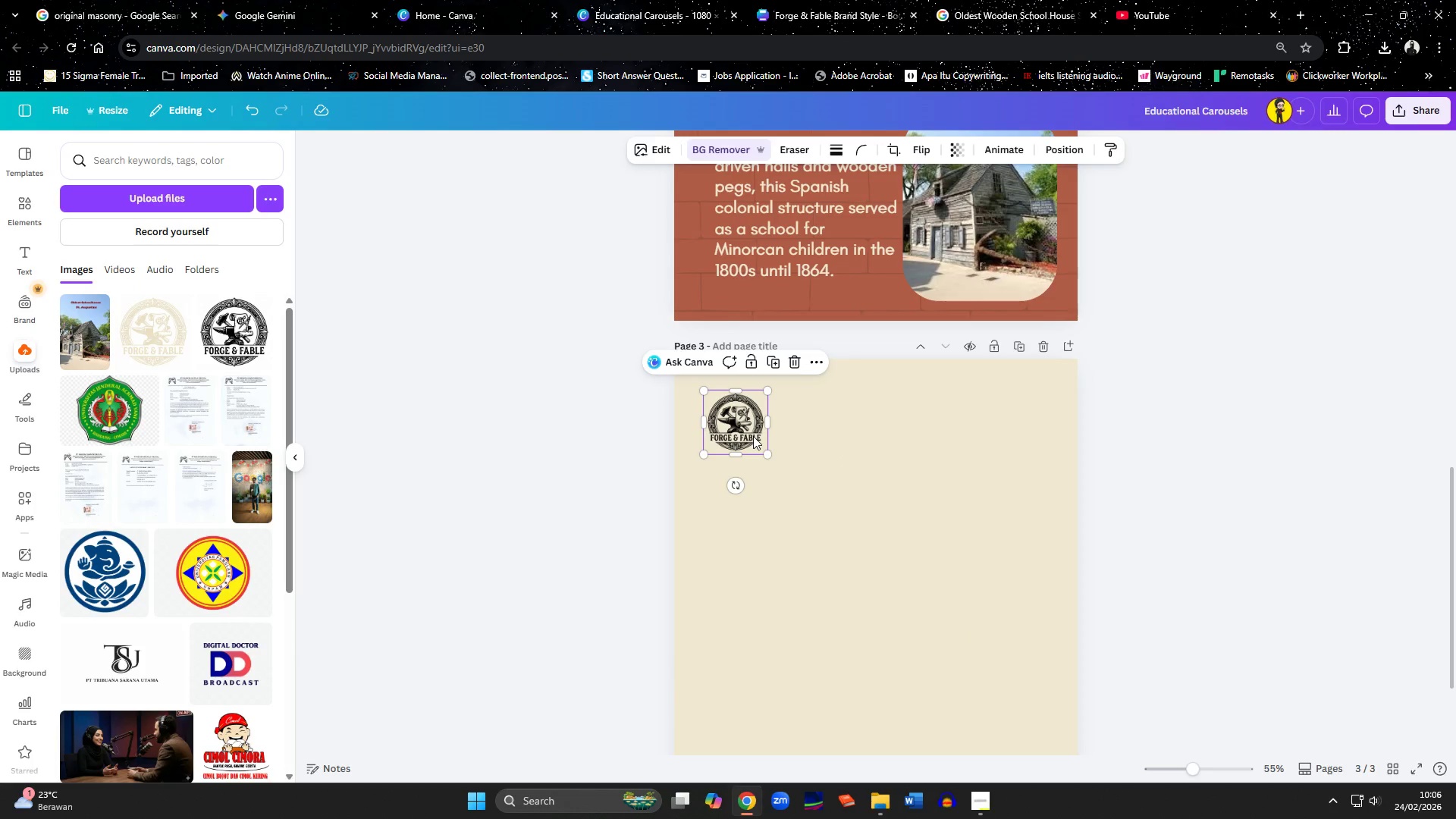 
left_click([753, 436])
 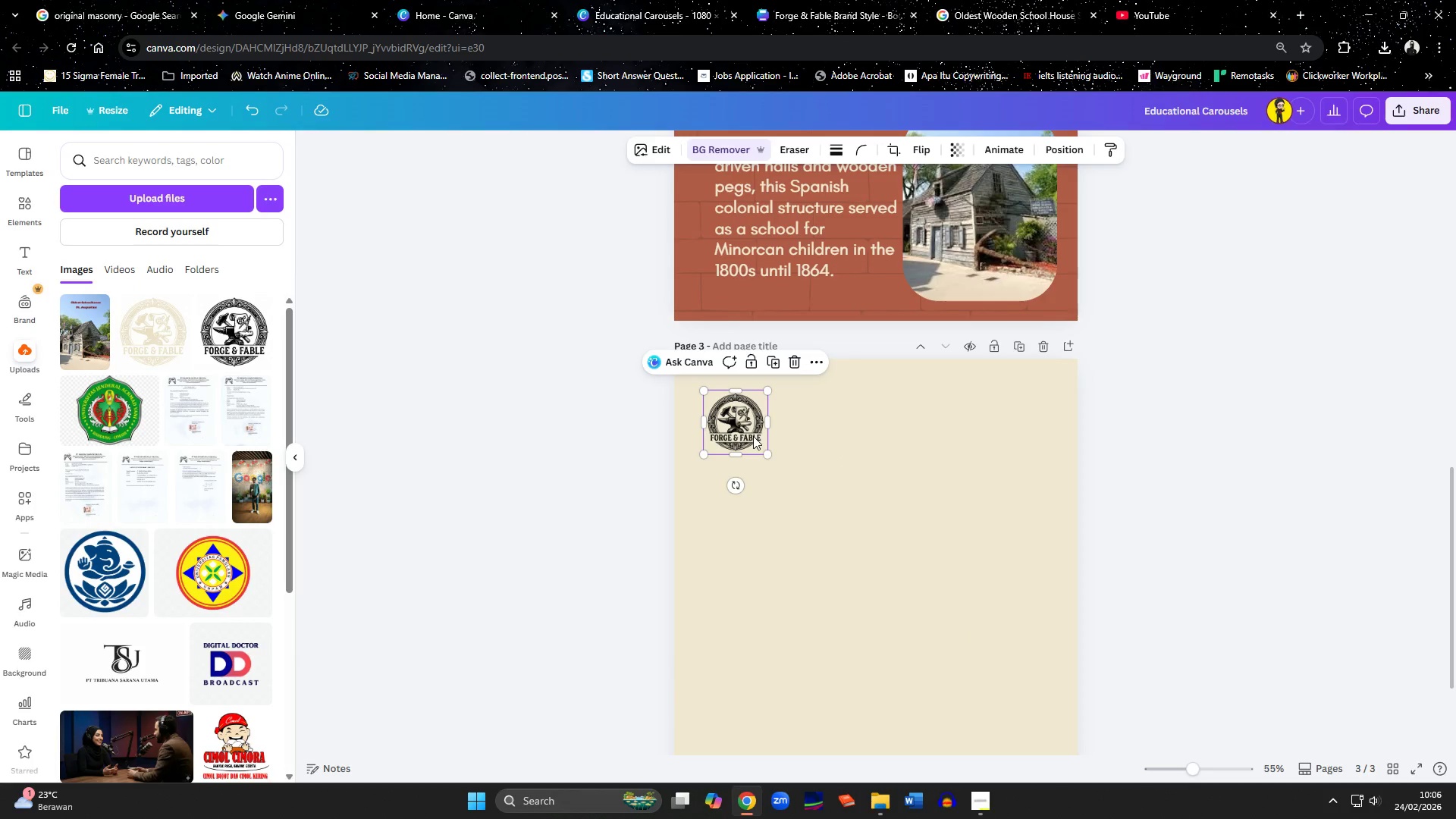 
key(Control+X)
 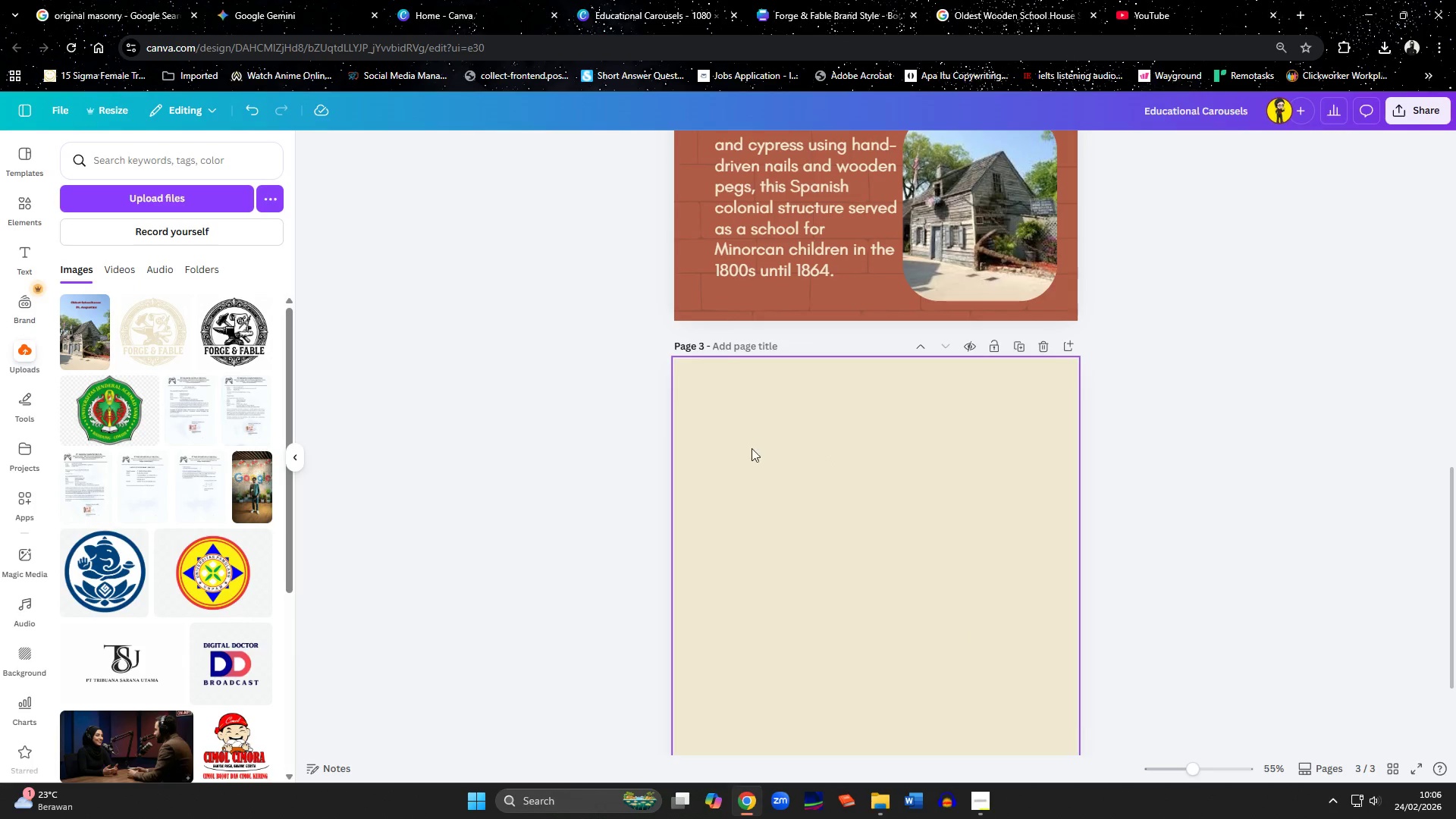 
scroll: coordinate [752, 452], scroll_direction: up, amount: 6.0
 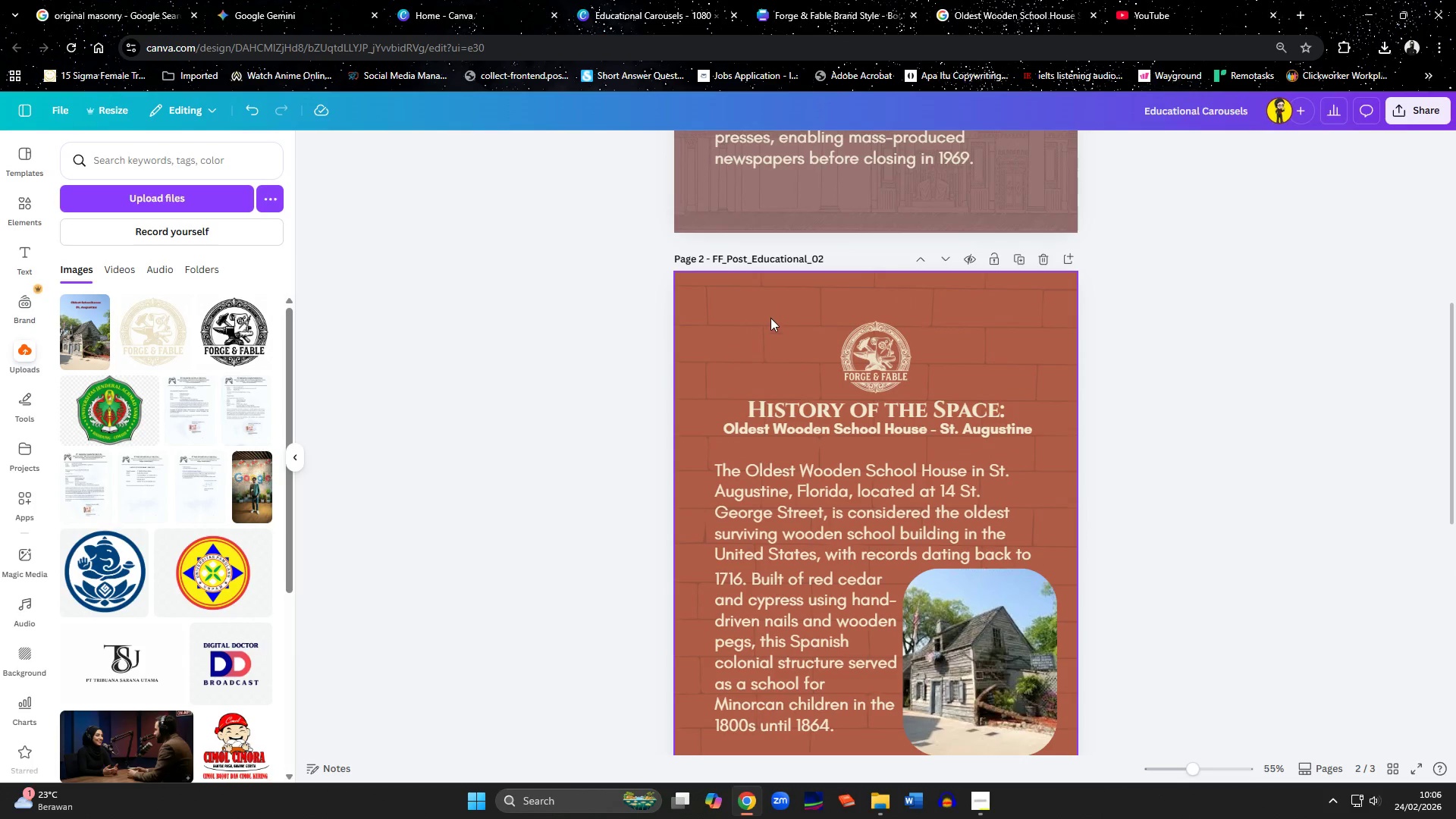 
left_click([777, 341])
 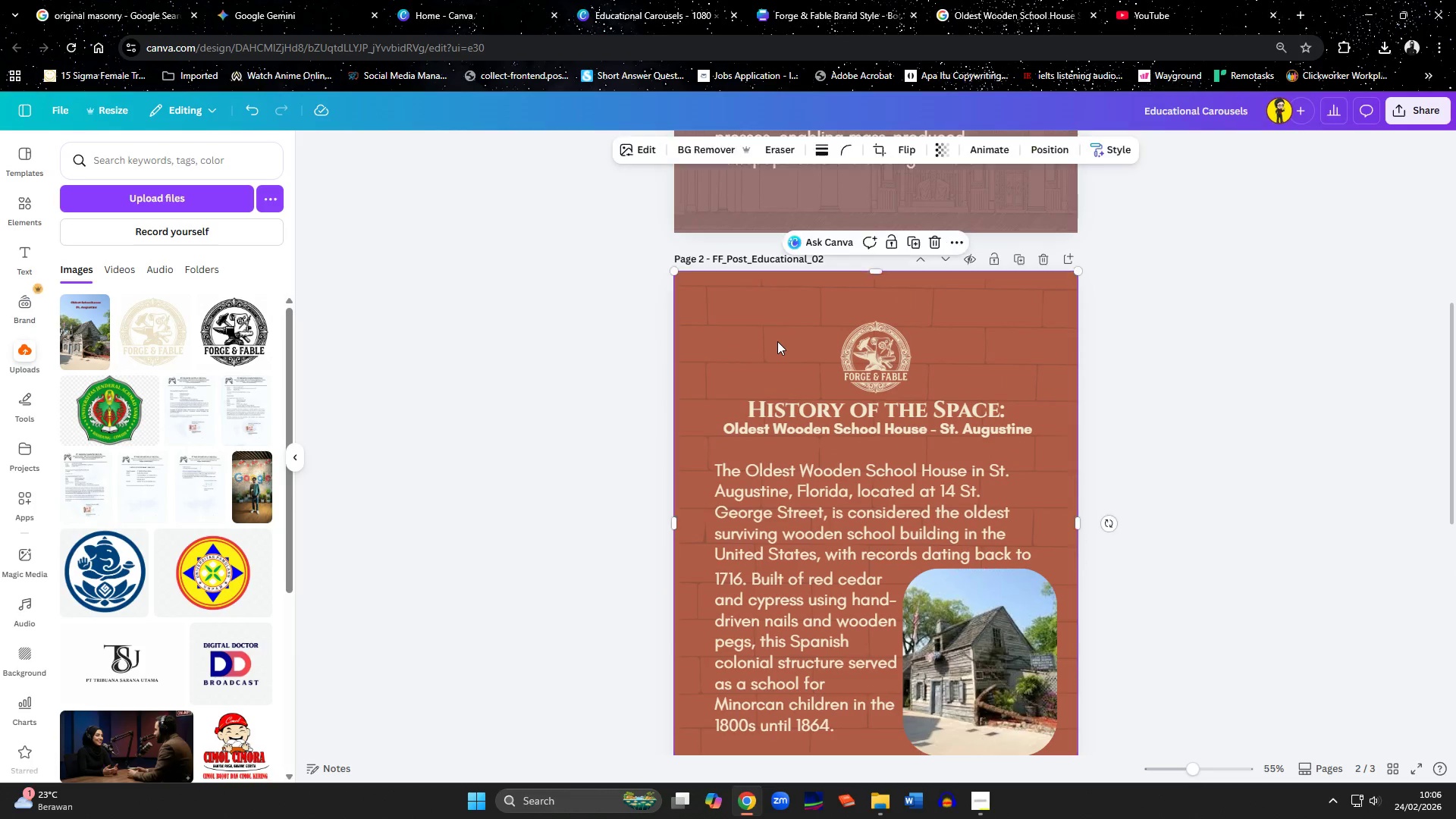 
key(Control+V)
 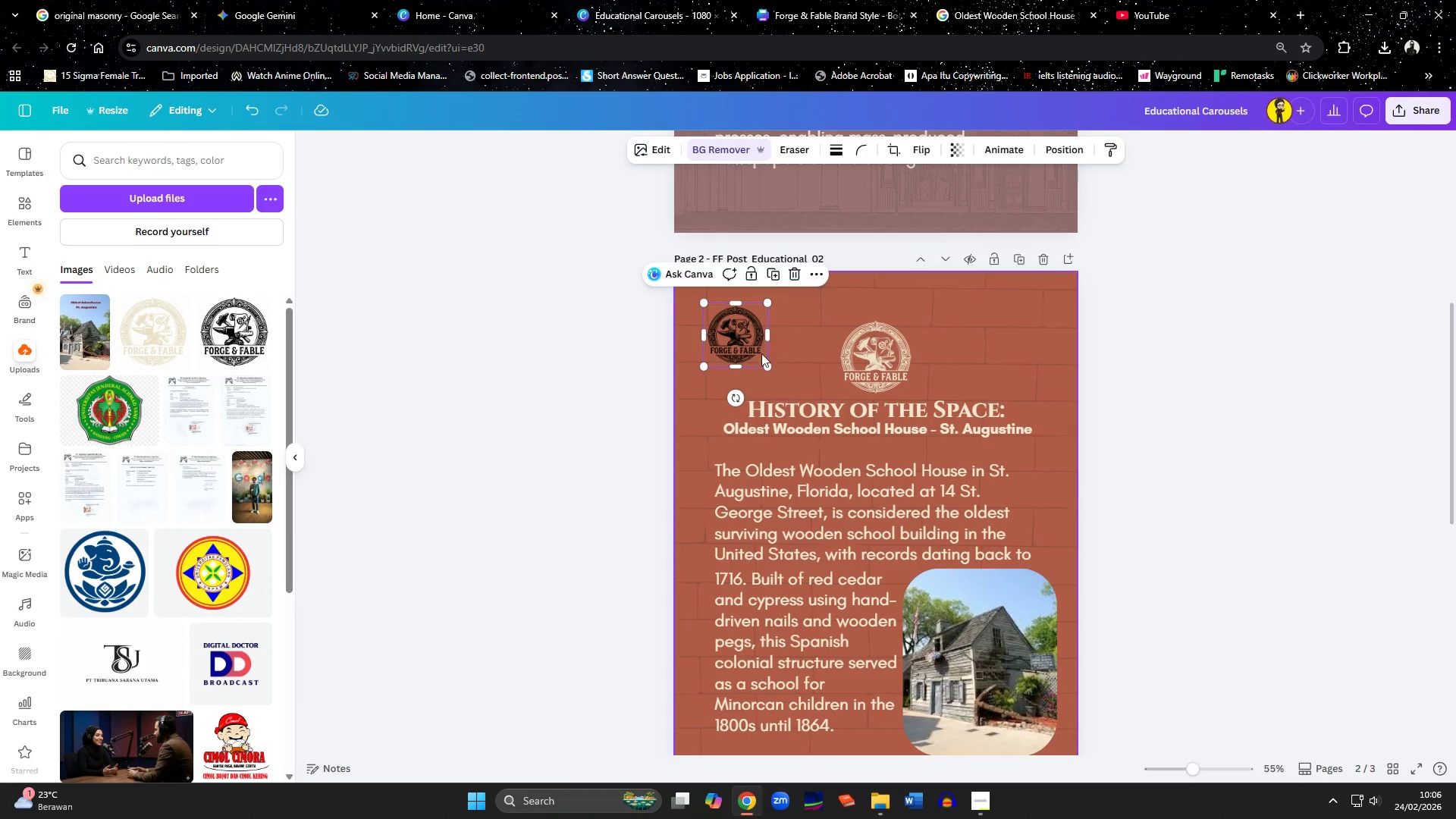 
left_click_drag(start_coordinate=[738, 341], to_coordinate=[877, 364])
 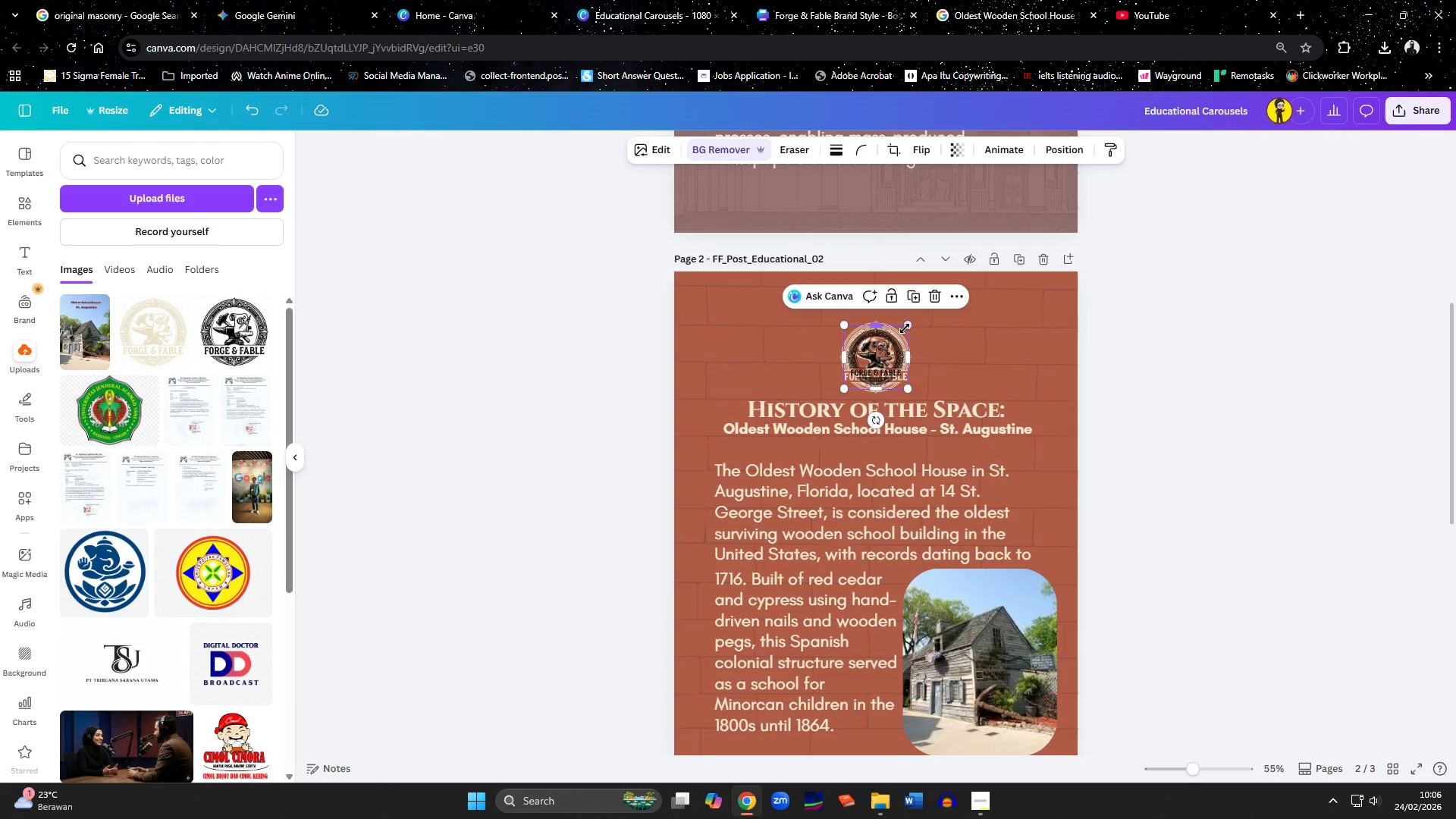 
left_click_drag(start_coordinate=[907, 328], to_coordinate=[912, 322])
 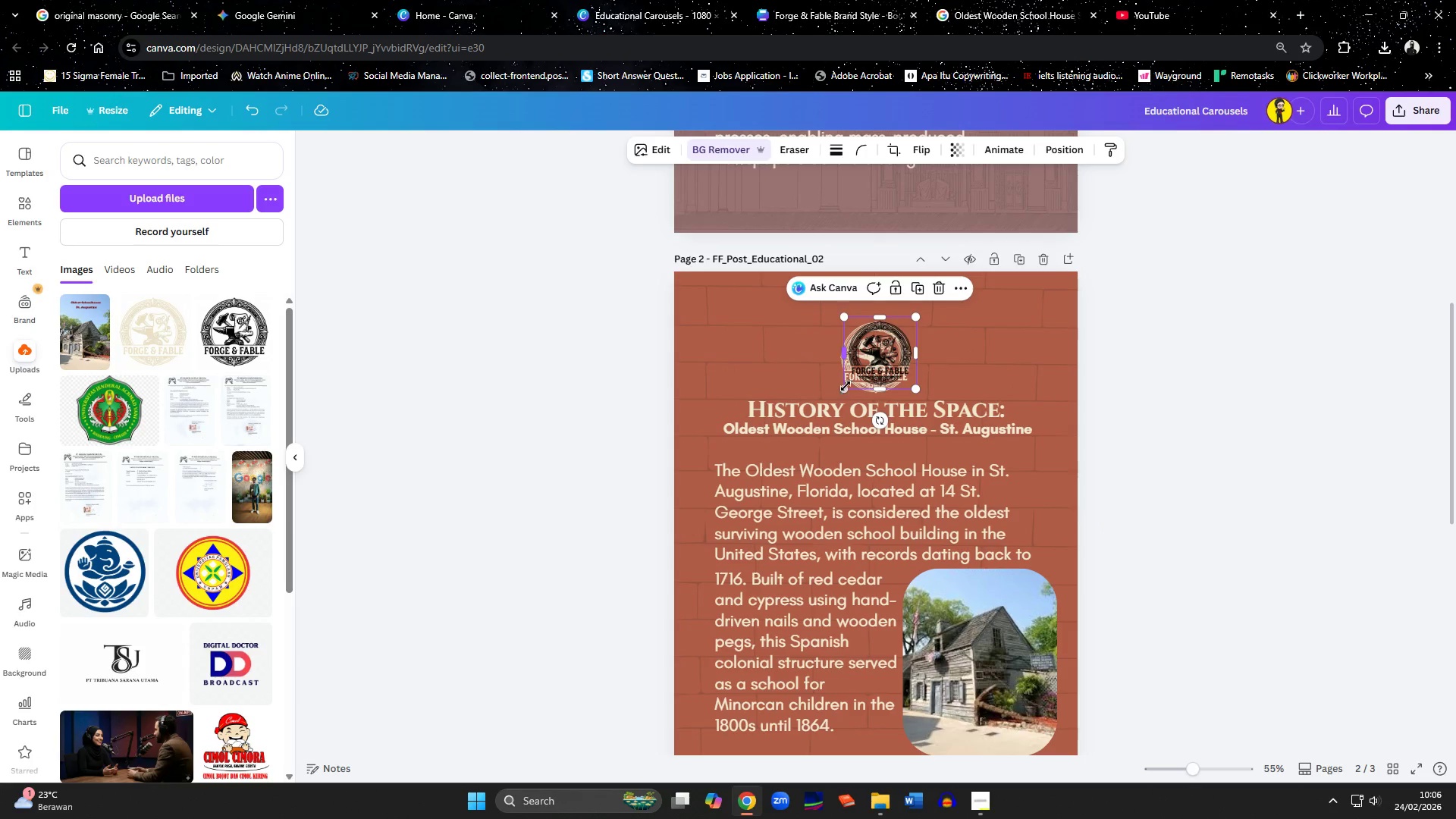 
left_click_drag(start_coordinate=[846, 388], to_coordinate=[836, 395])
 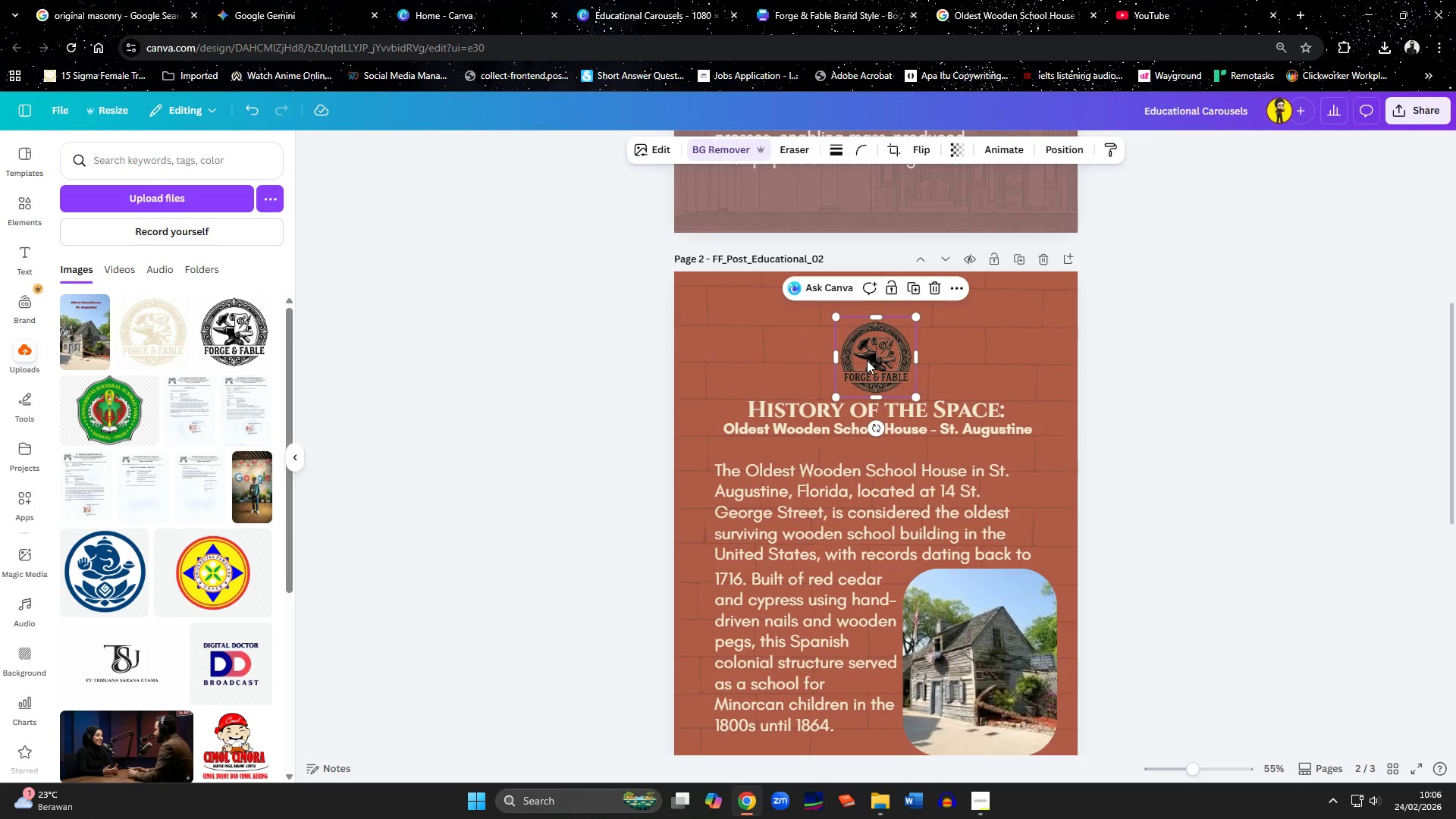 
key(Control+X)
 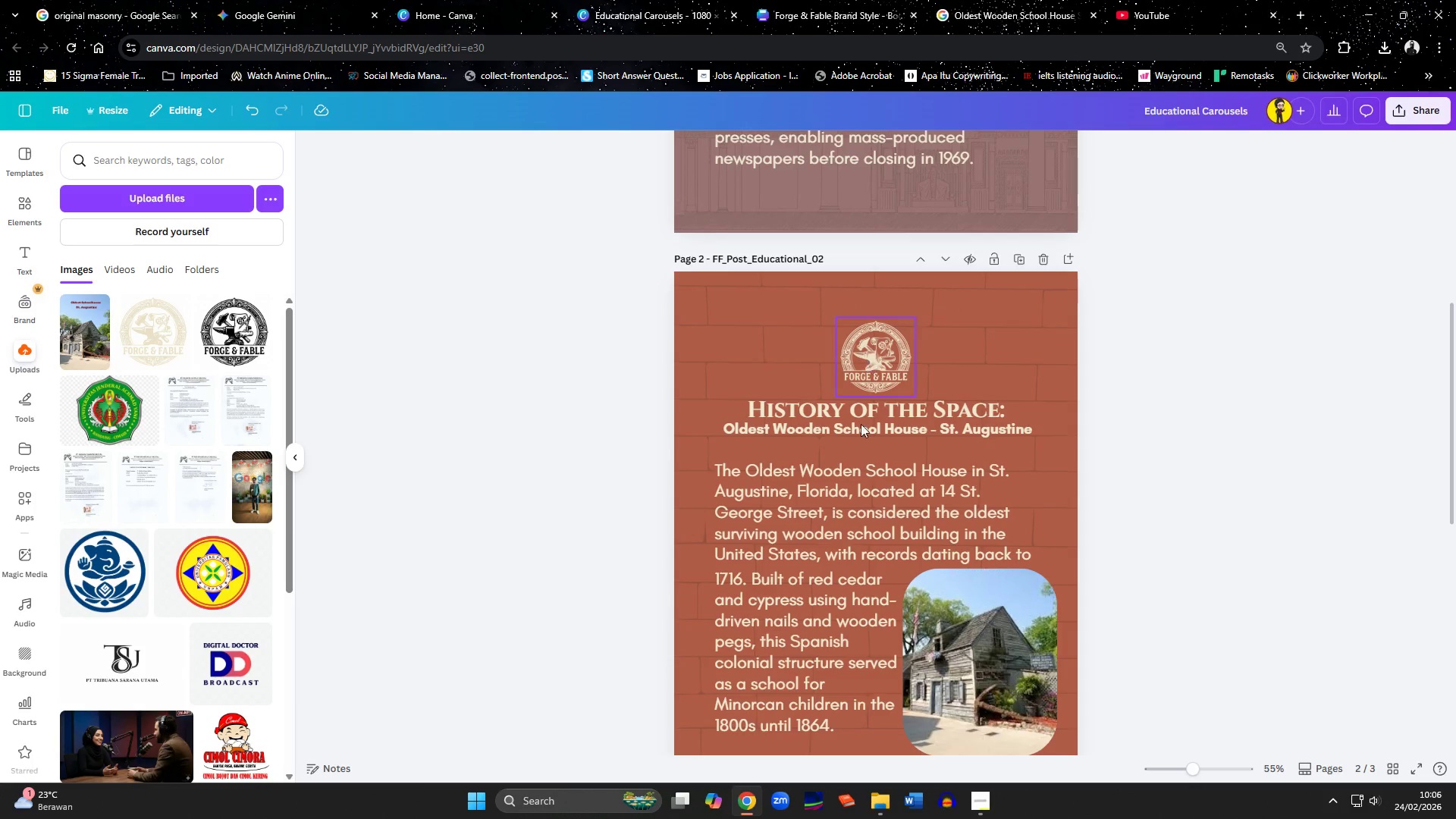 
scroll: coordinate [860, 482], scroll_direction: down, amount: 8.0
 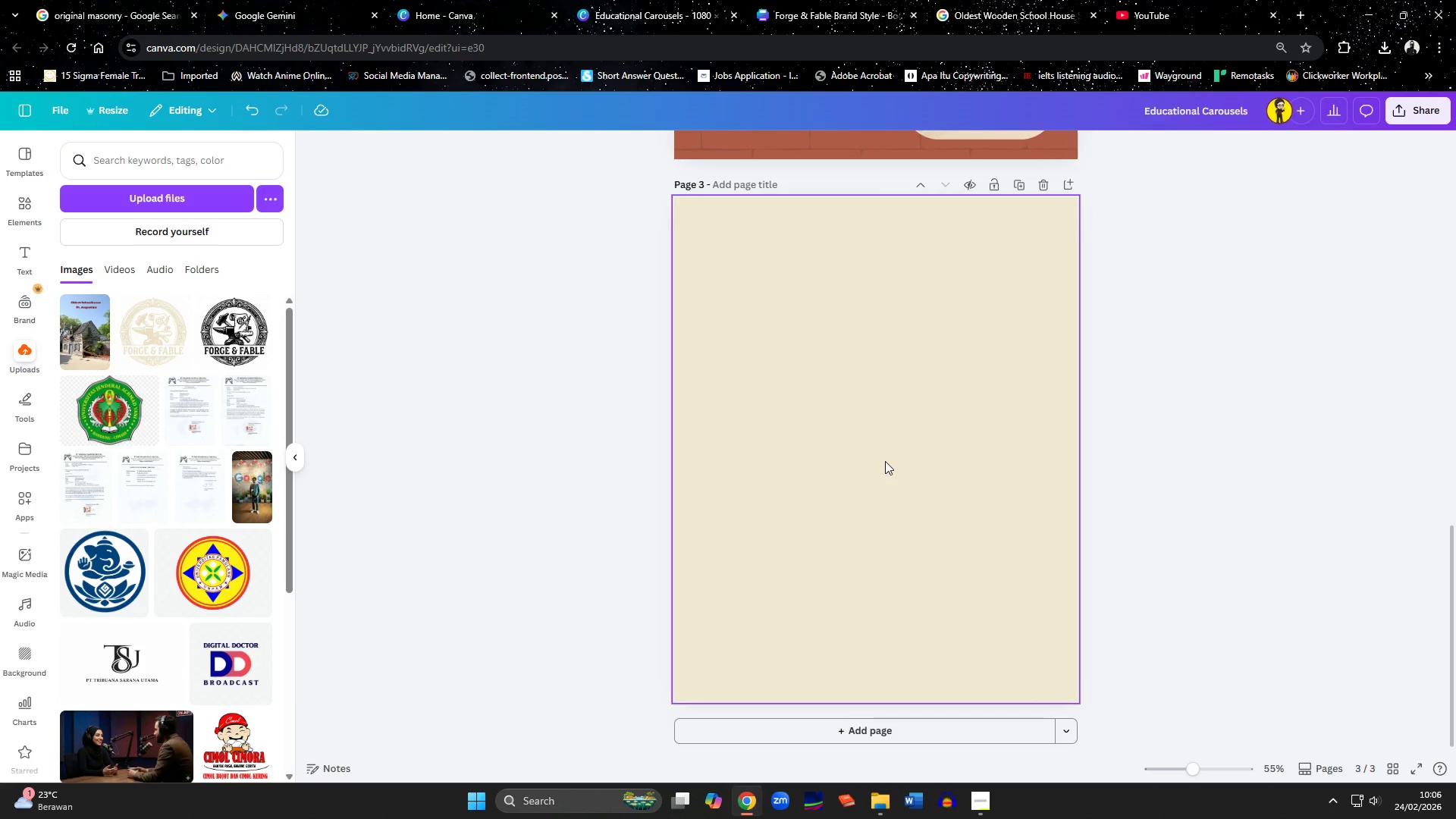 
key(Control+V)
 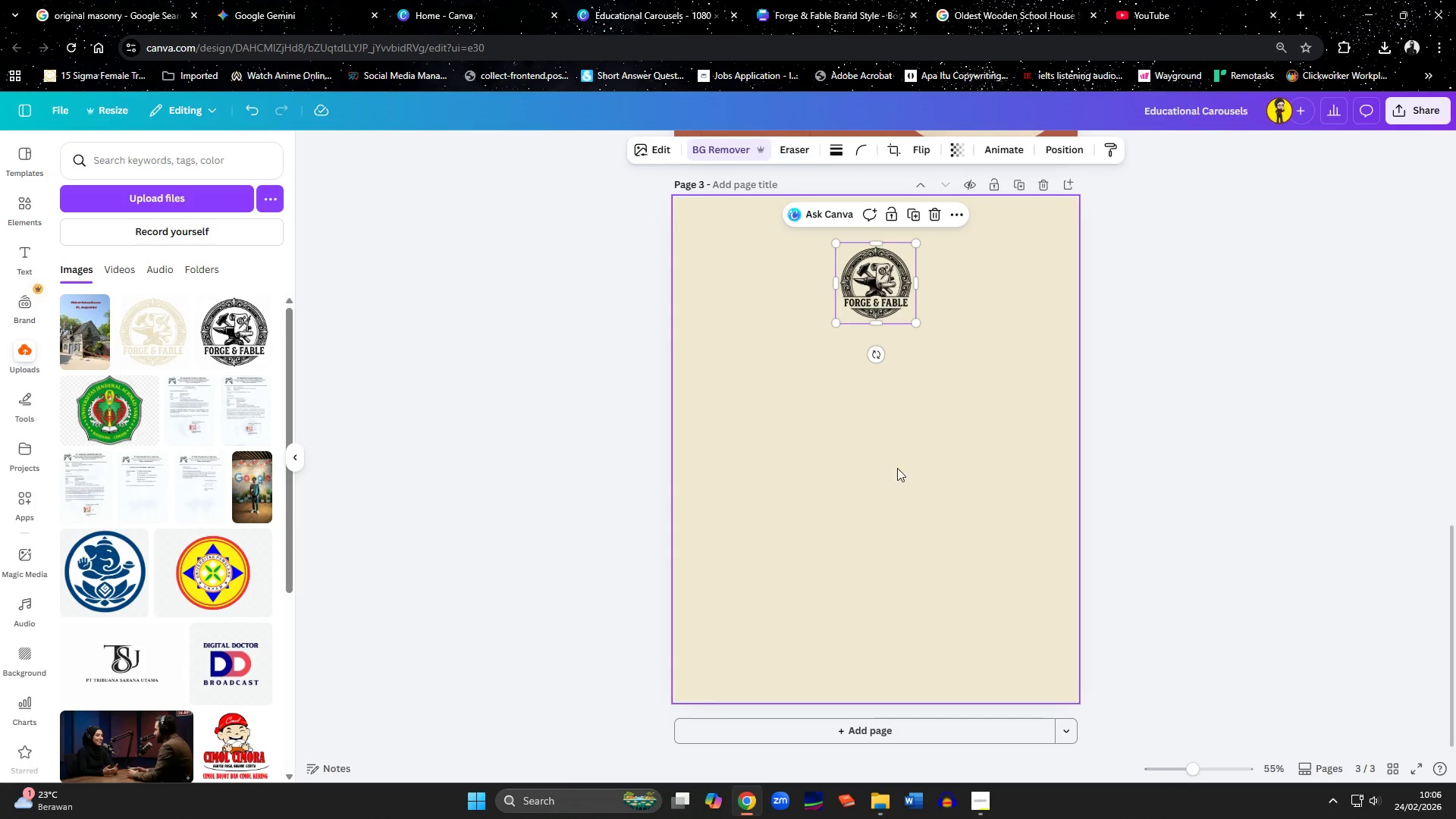 
left_click([900, 472])
 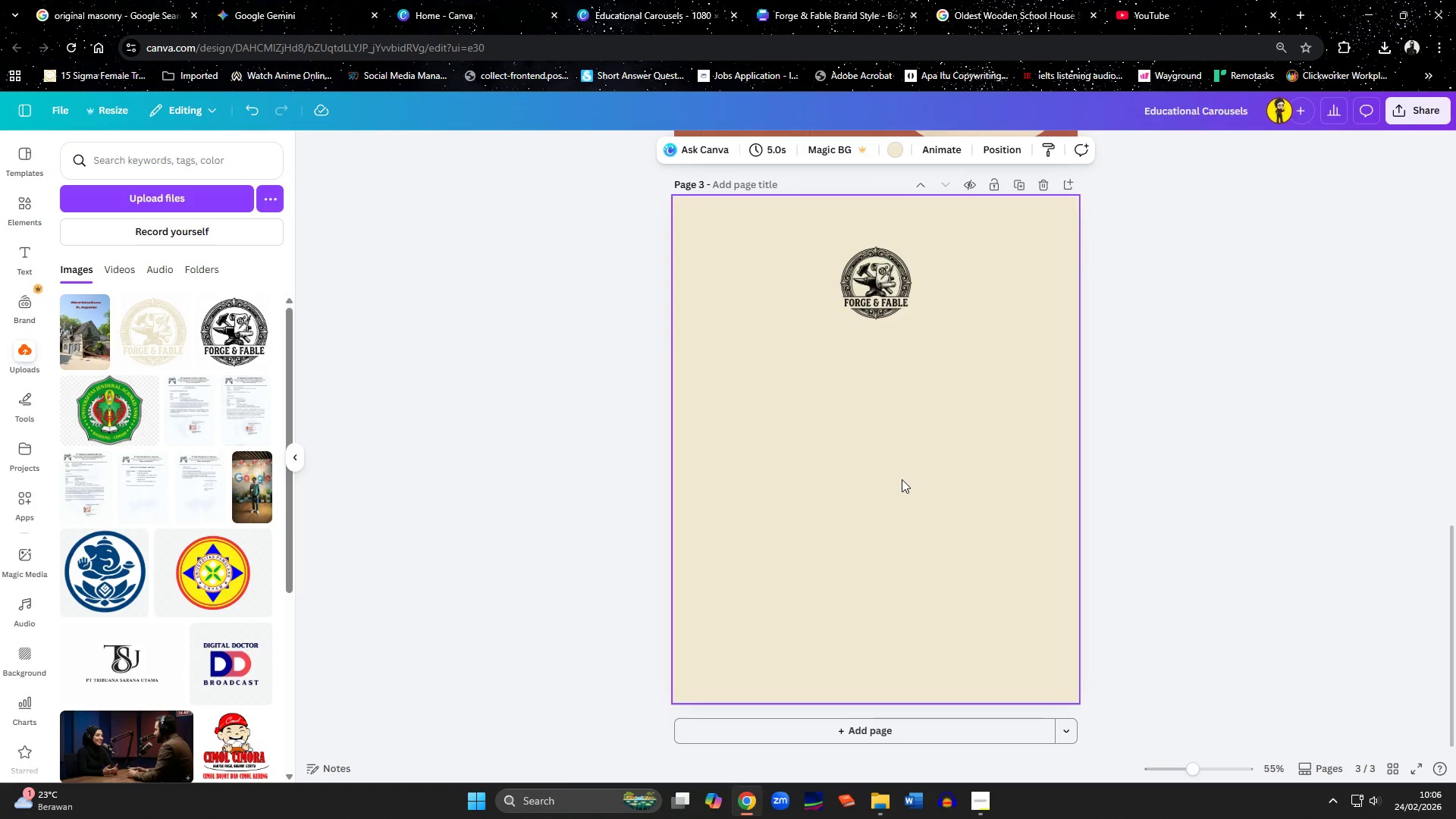 
scroll: coordinate [902, 494], scroll_direction: up, amount: 7.0
 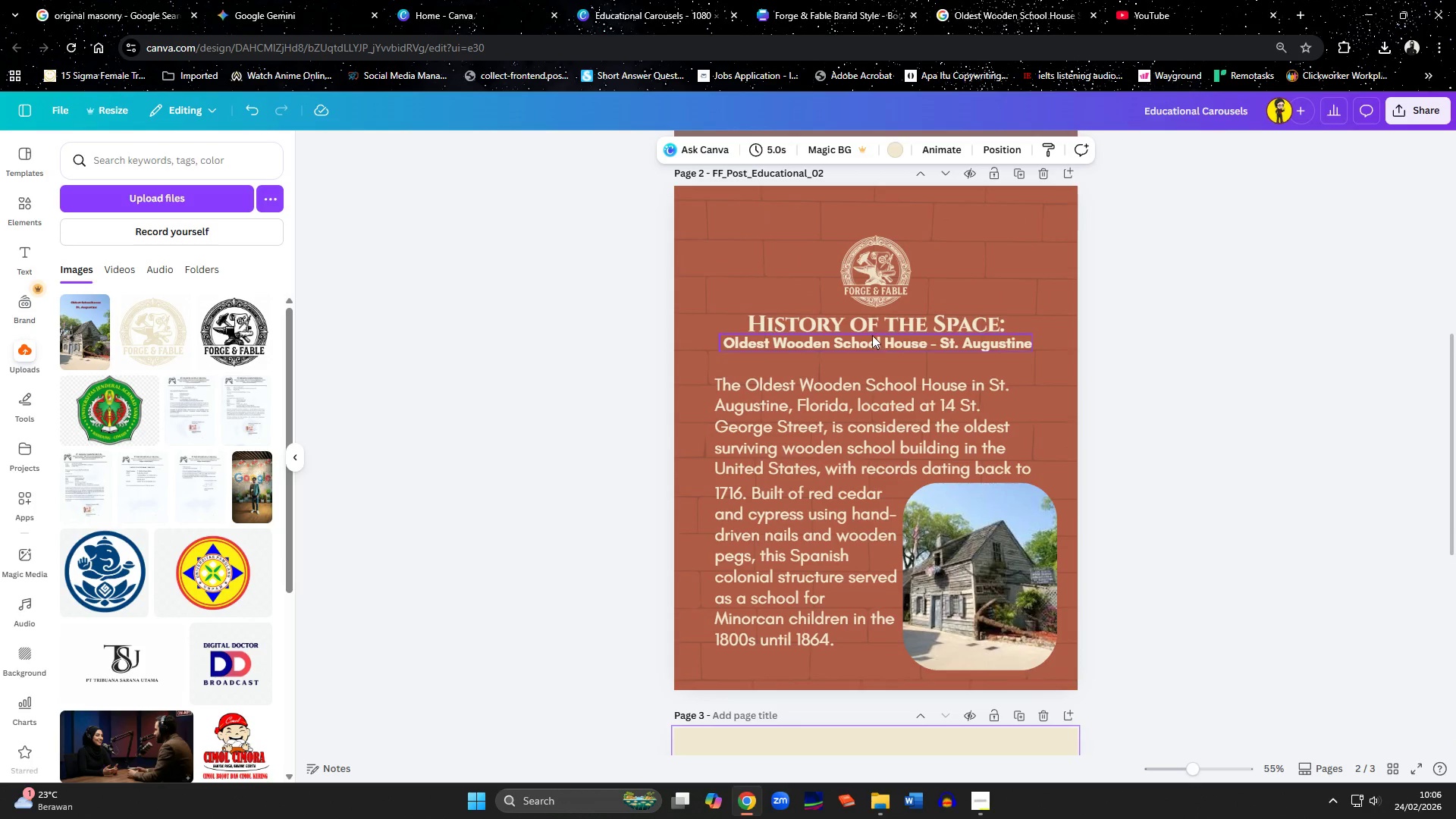 
left_click([870, 329])
 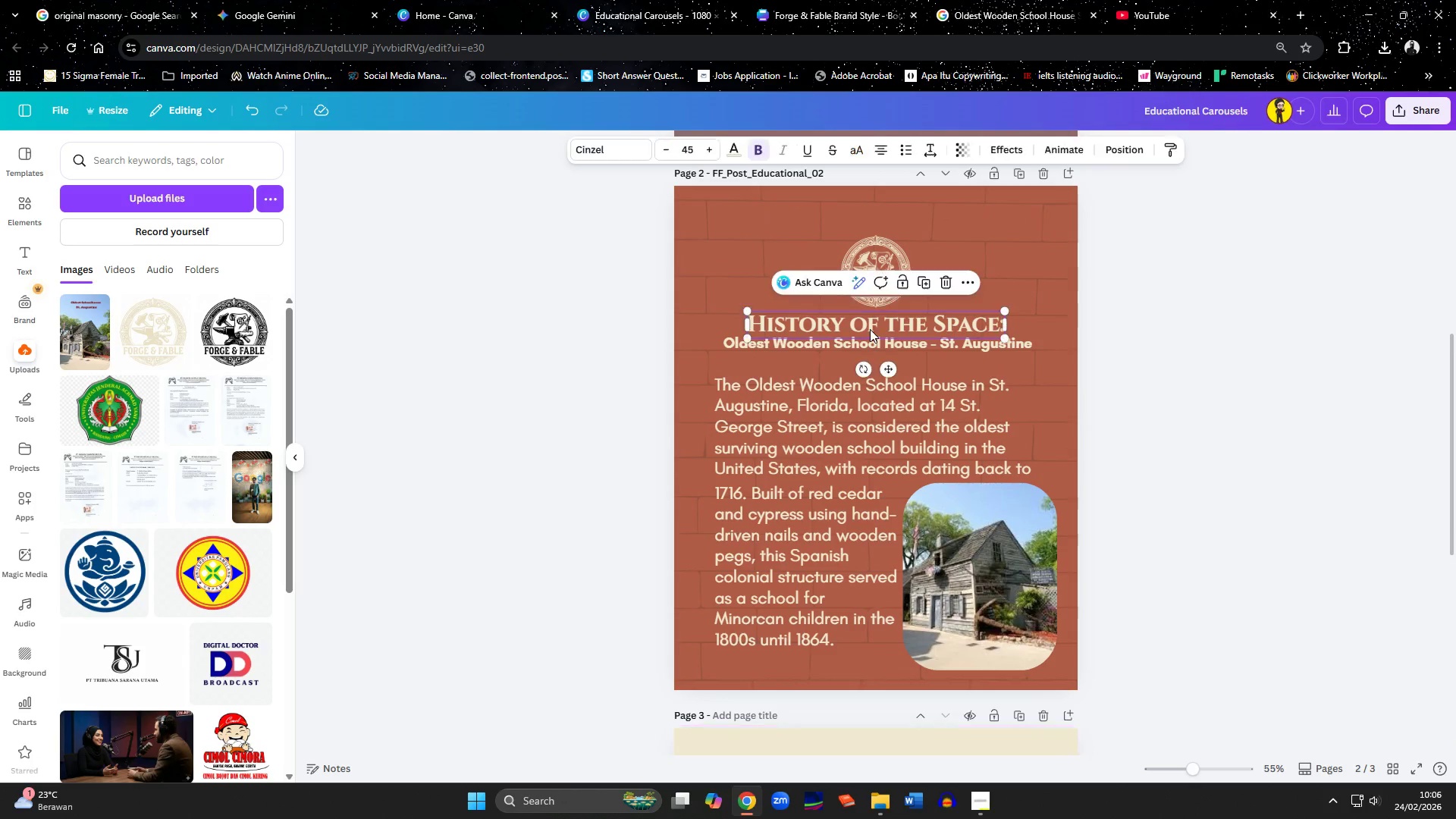 
hold_key(key=ShiftLeft, duration=0.72)
left_click([871, 346])
 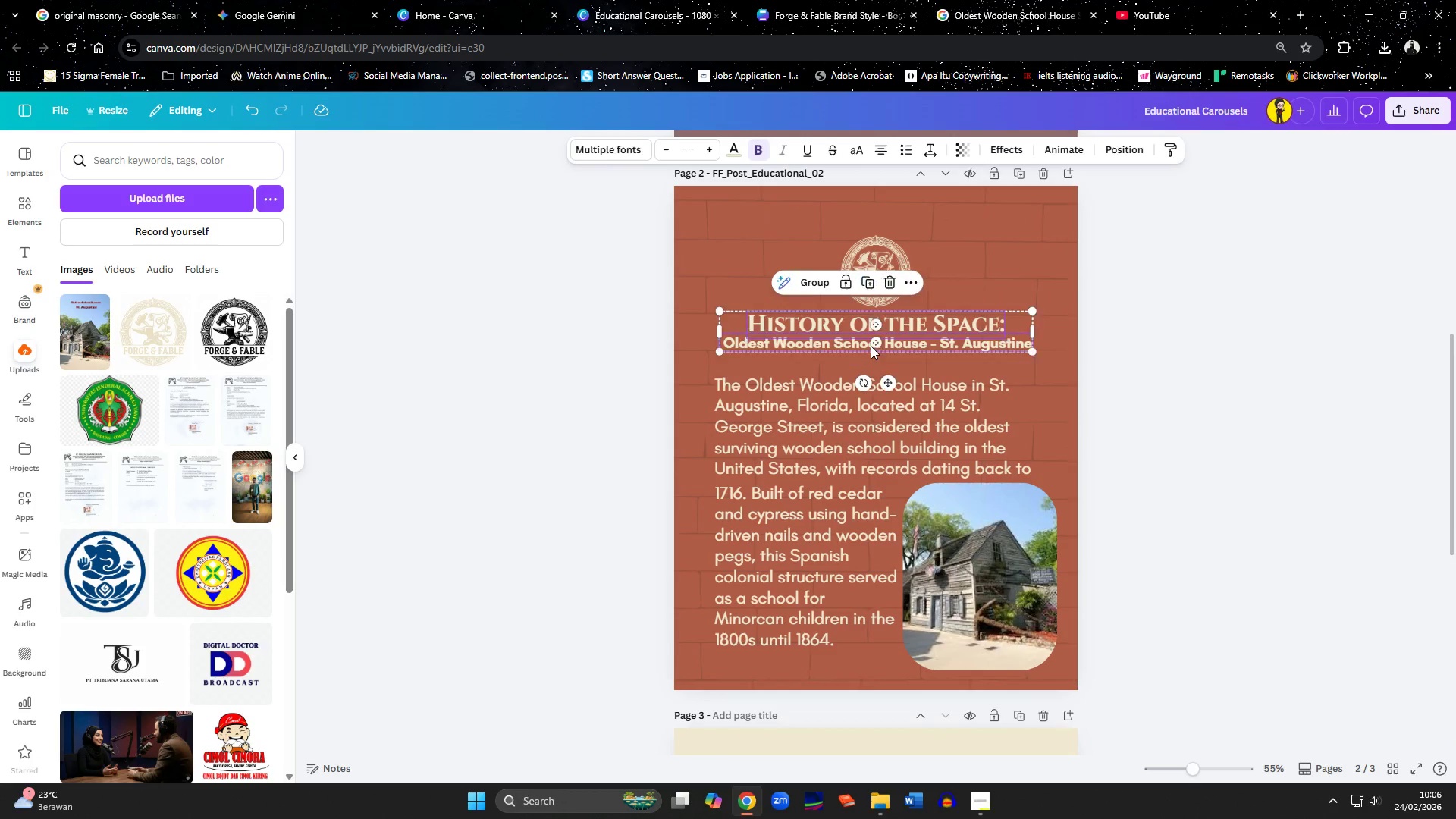 
double_click([871, 346])
 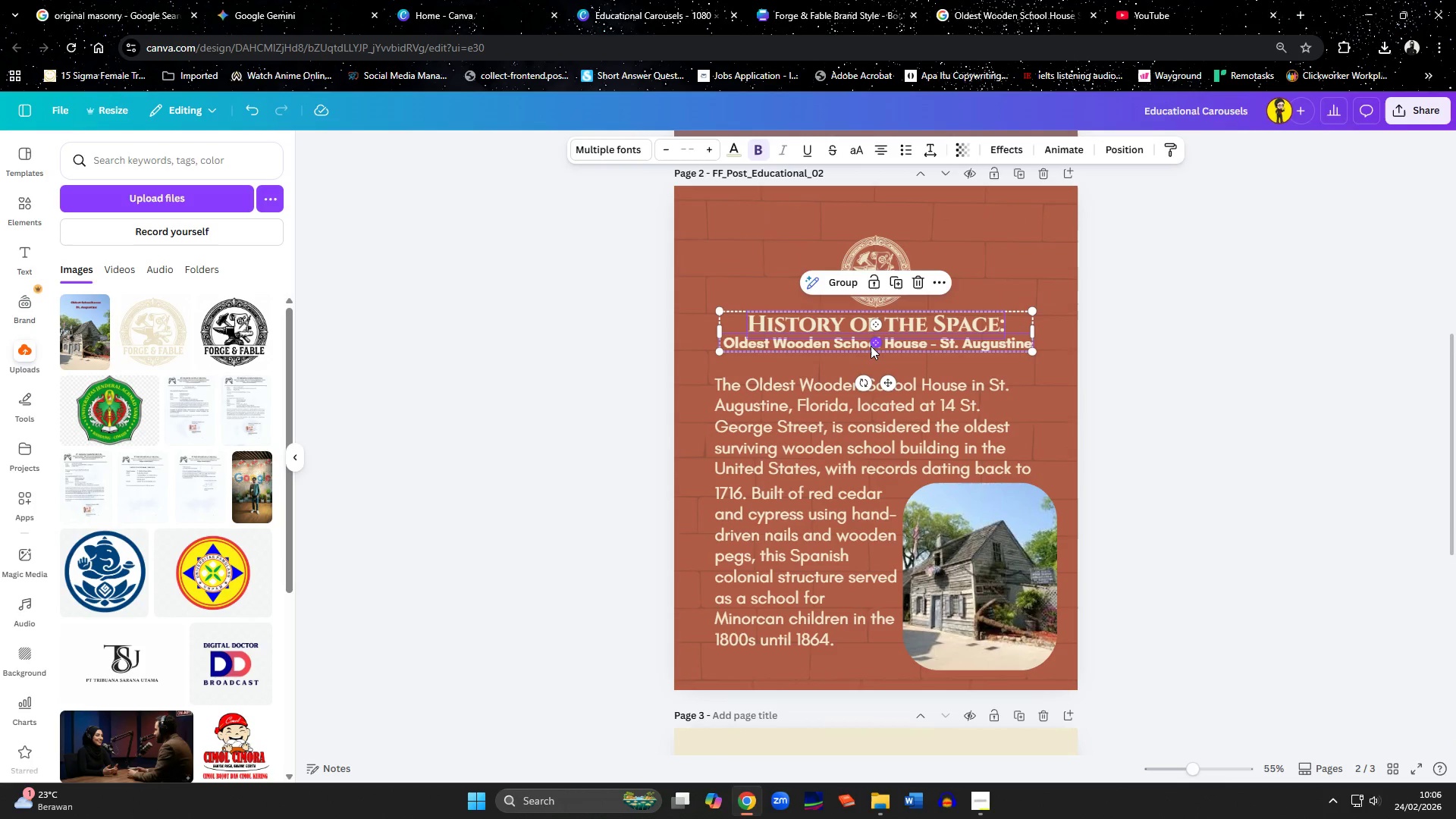 
key(Control+C)
 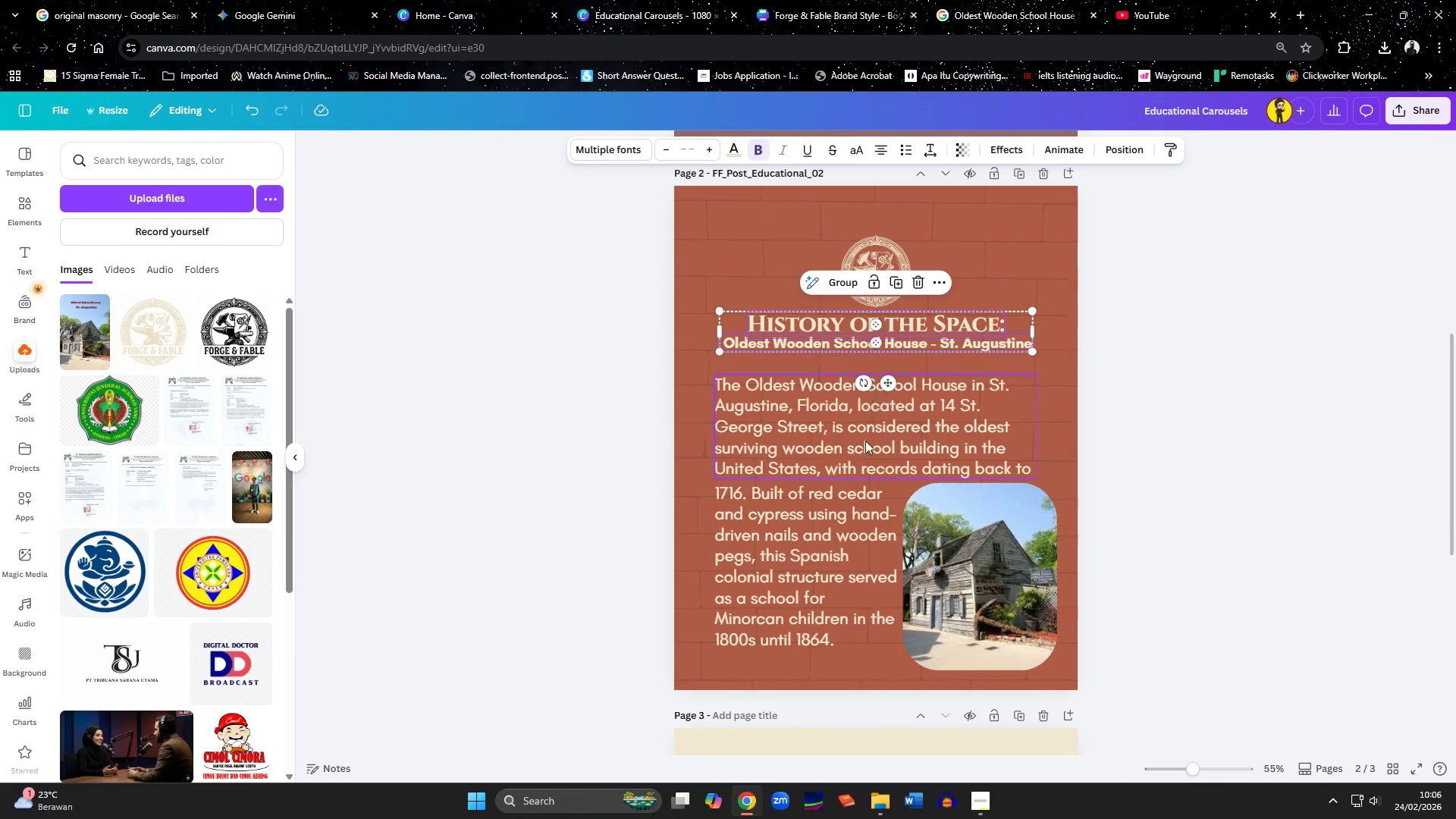 
left_click([864, 458])
 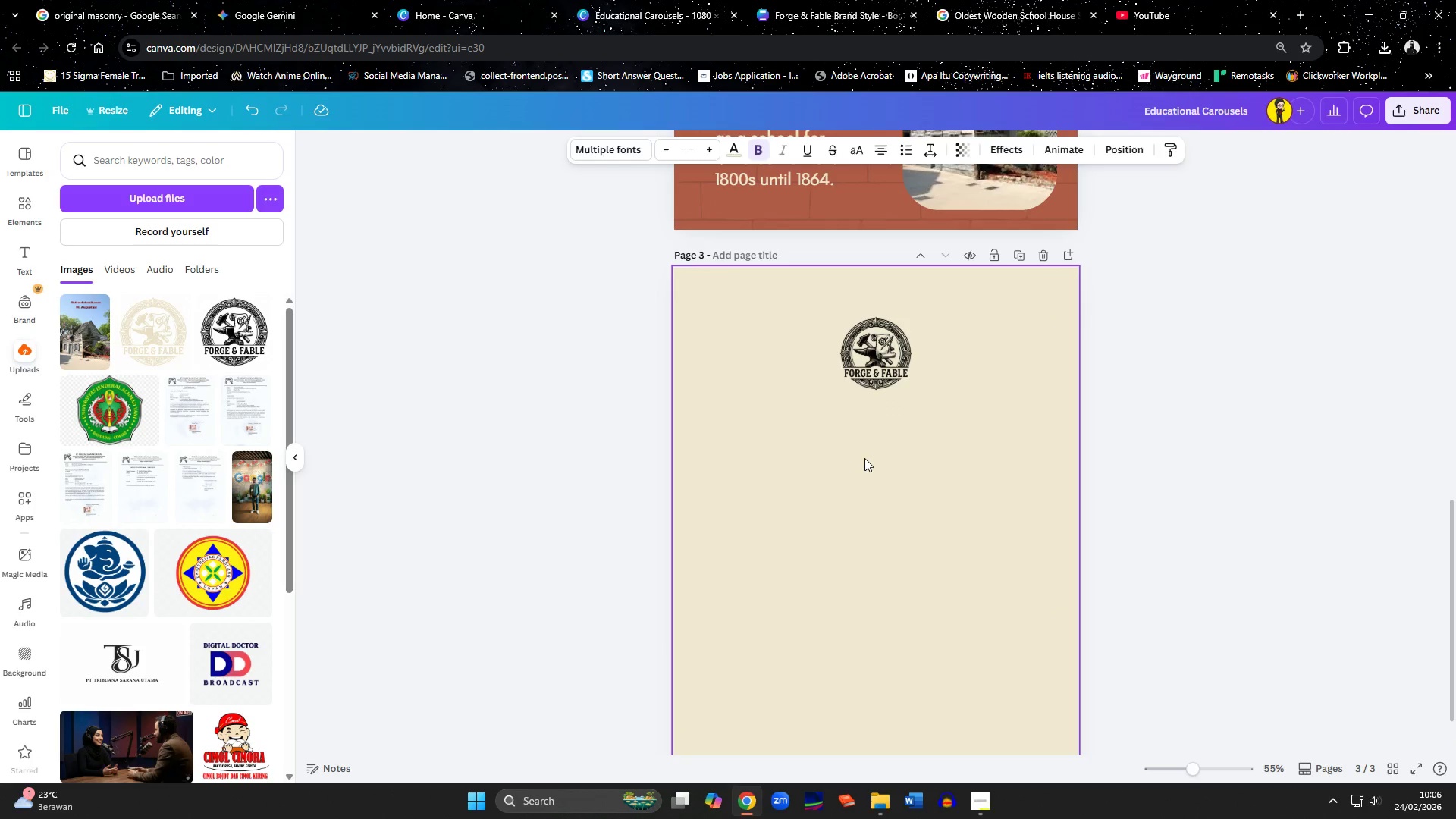 
scroll: coordinate [864, 446], scroll_direction: down, amount: 6.0
 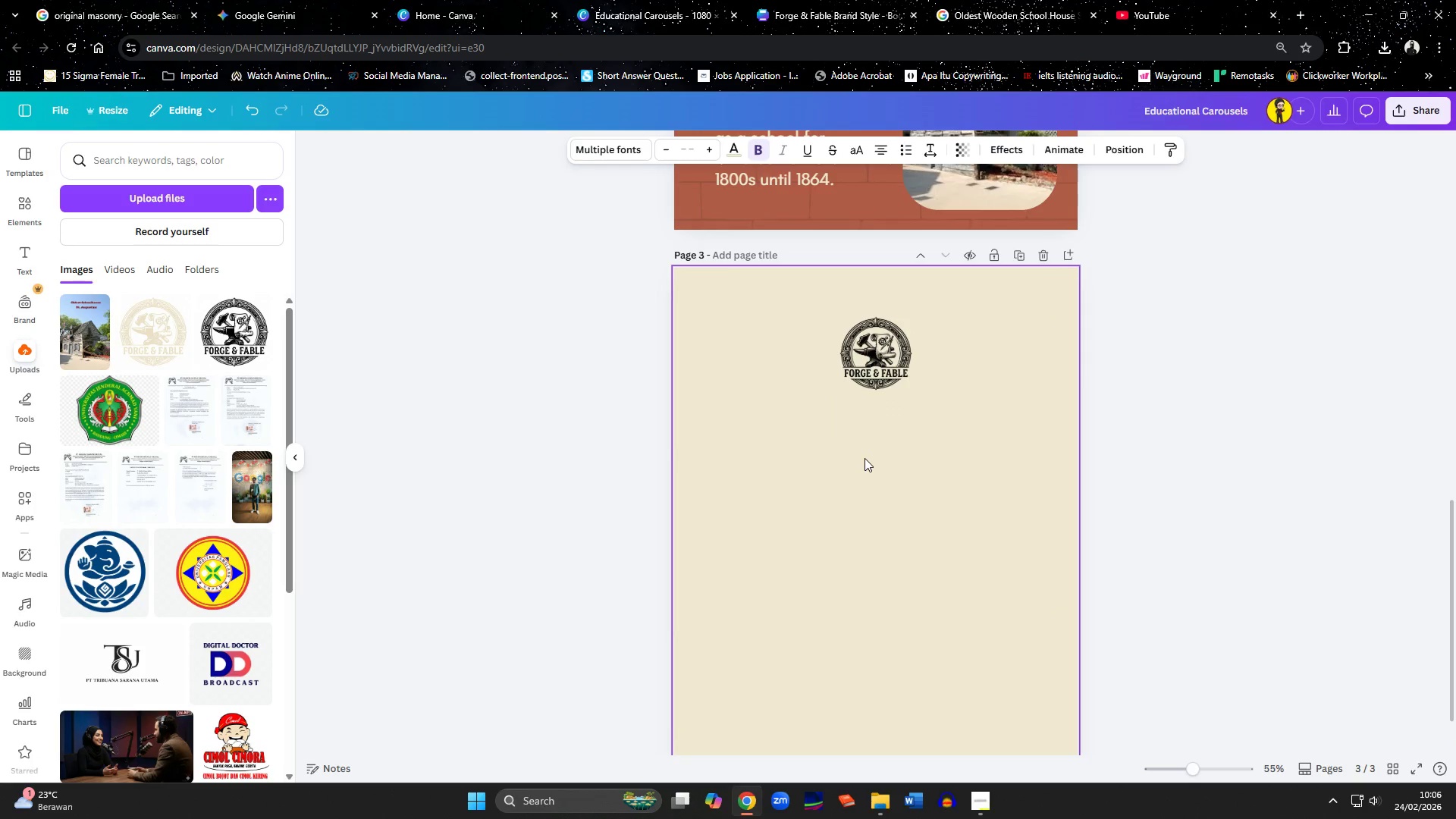 
key(Control+ControlLeft)
 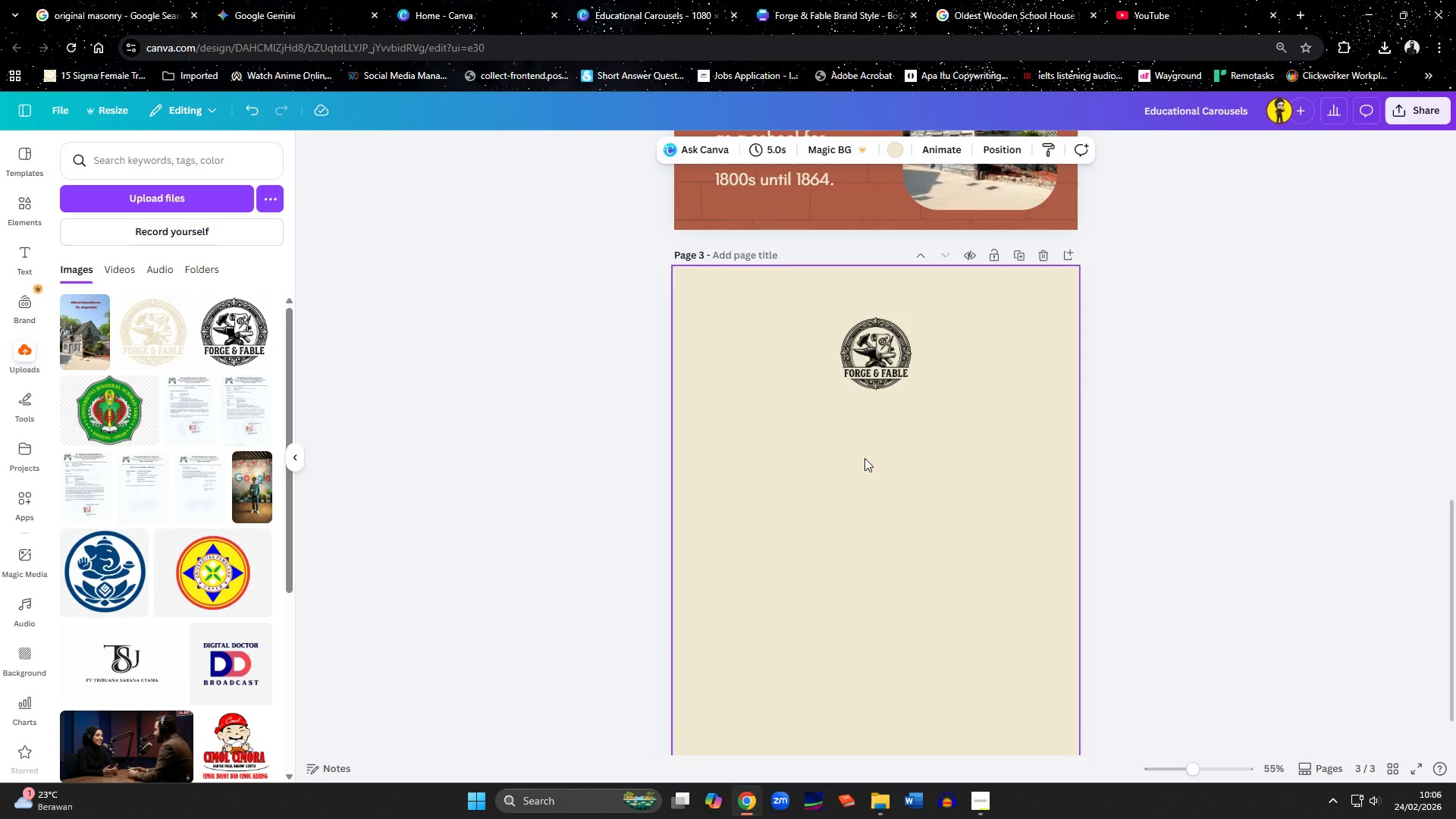 
key(Control+V)
 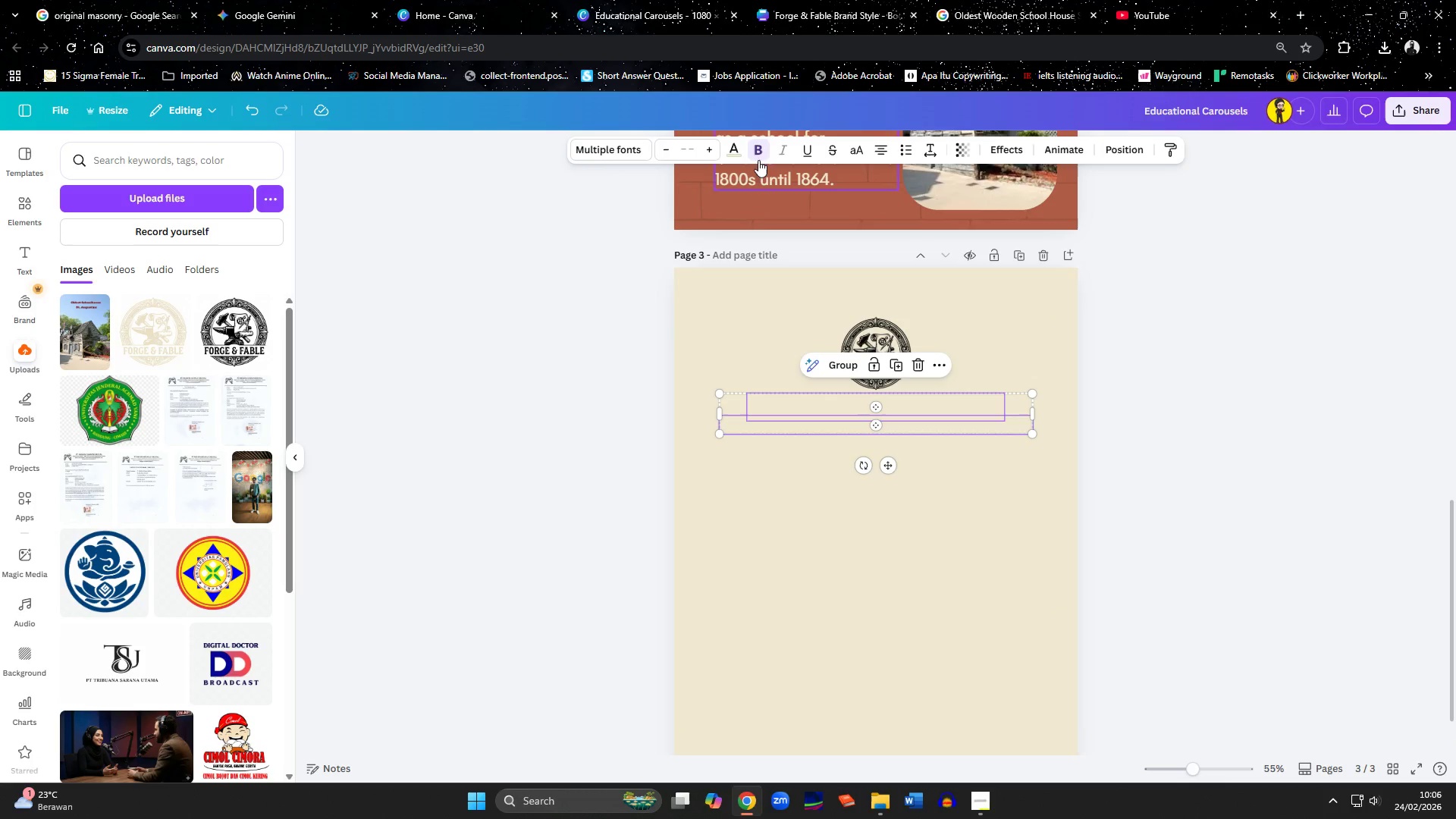 
left_click([740, 145])
 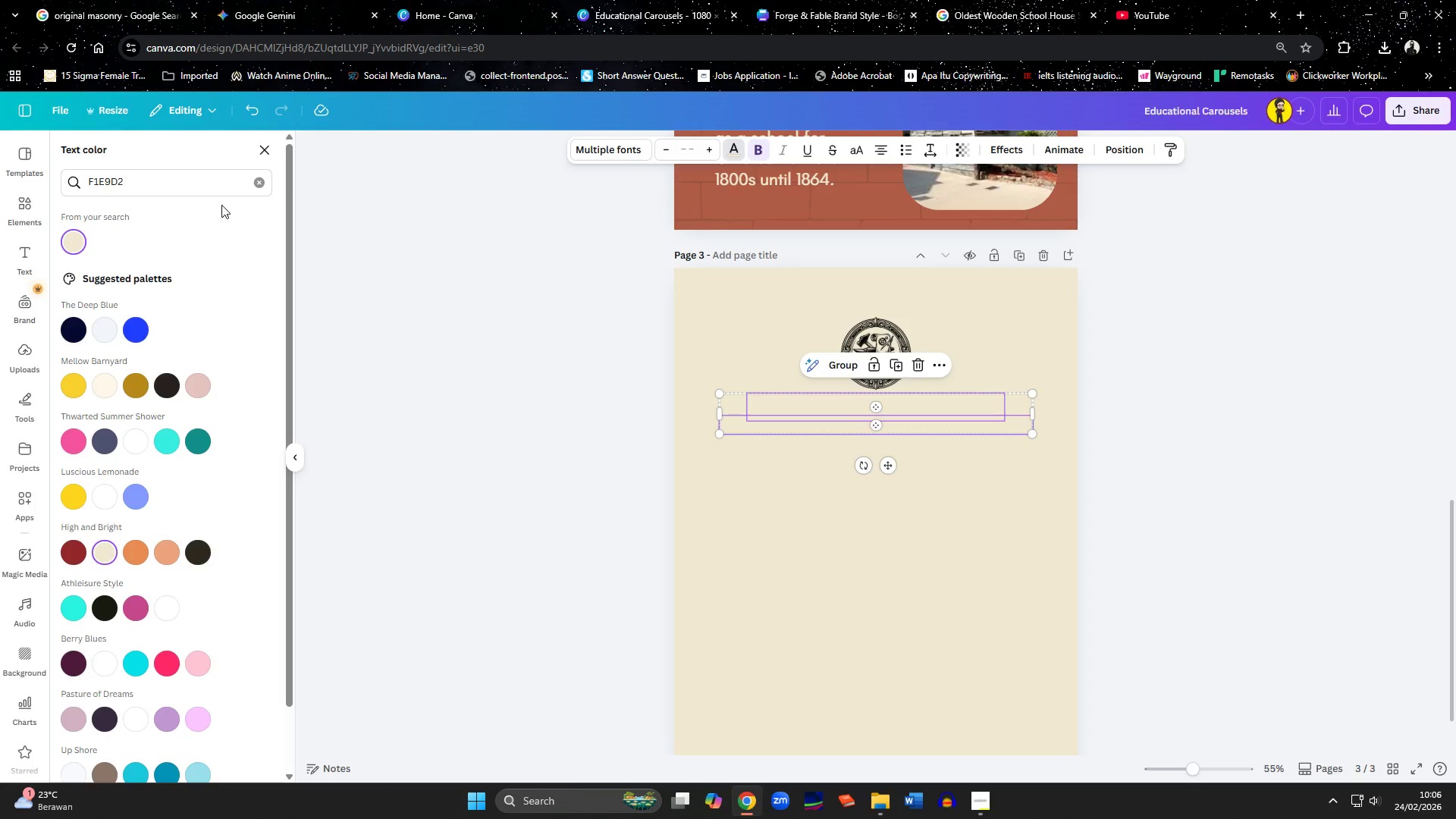 
left_click([261, 184])
 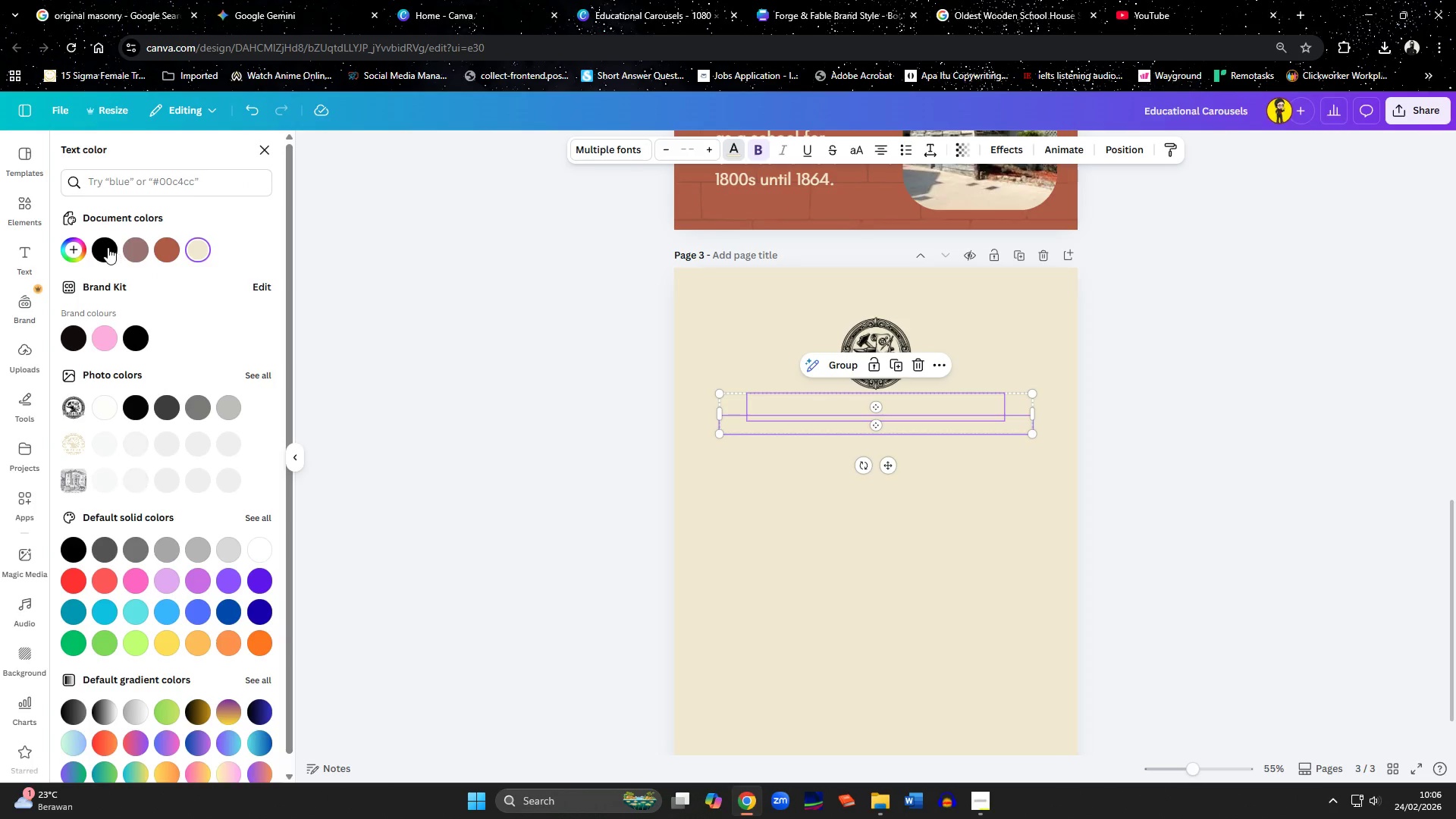 
left_click([103, 248])
 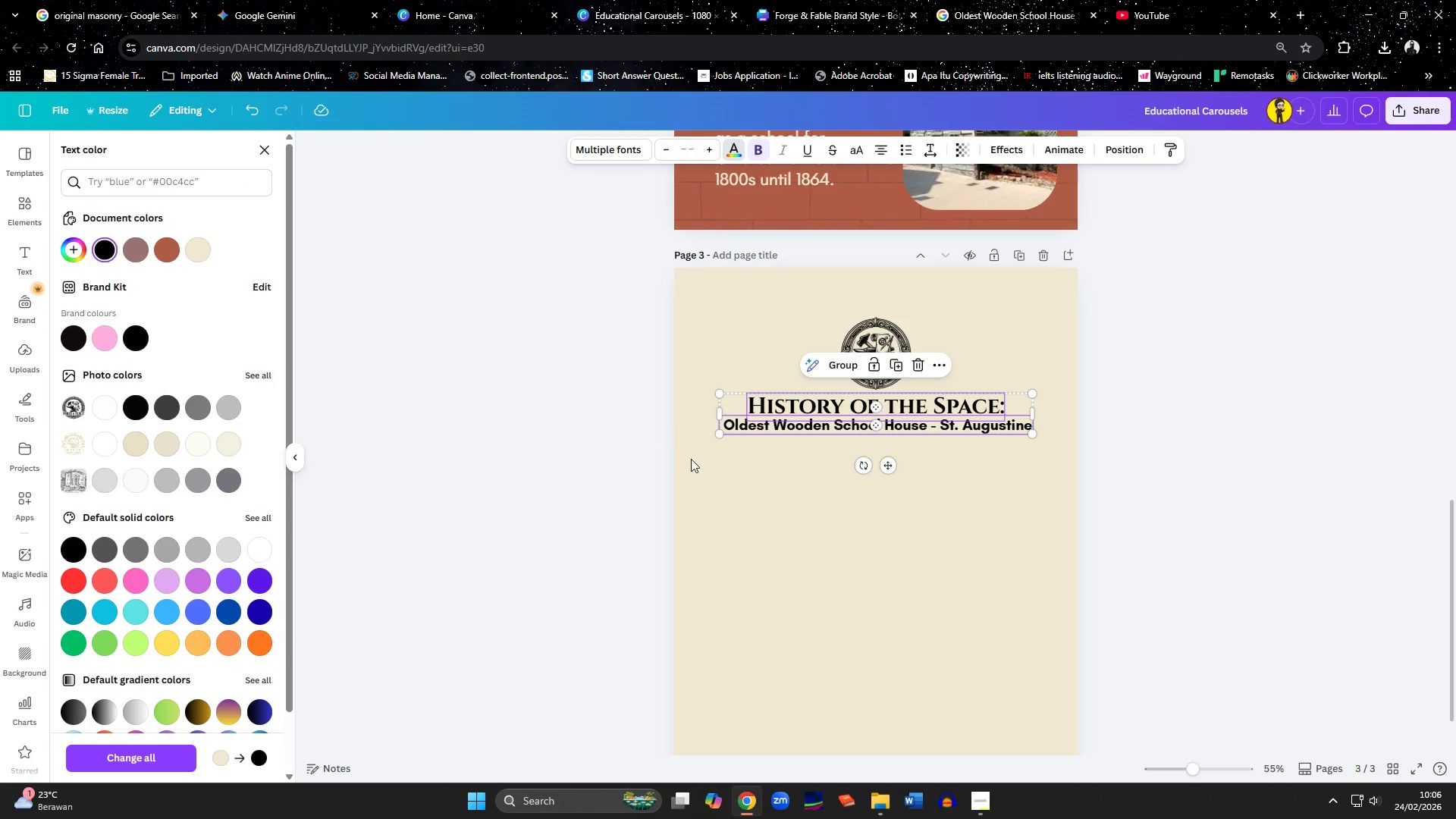 
left_click([805, 518])
 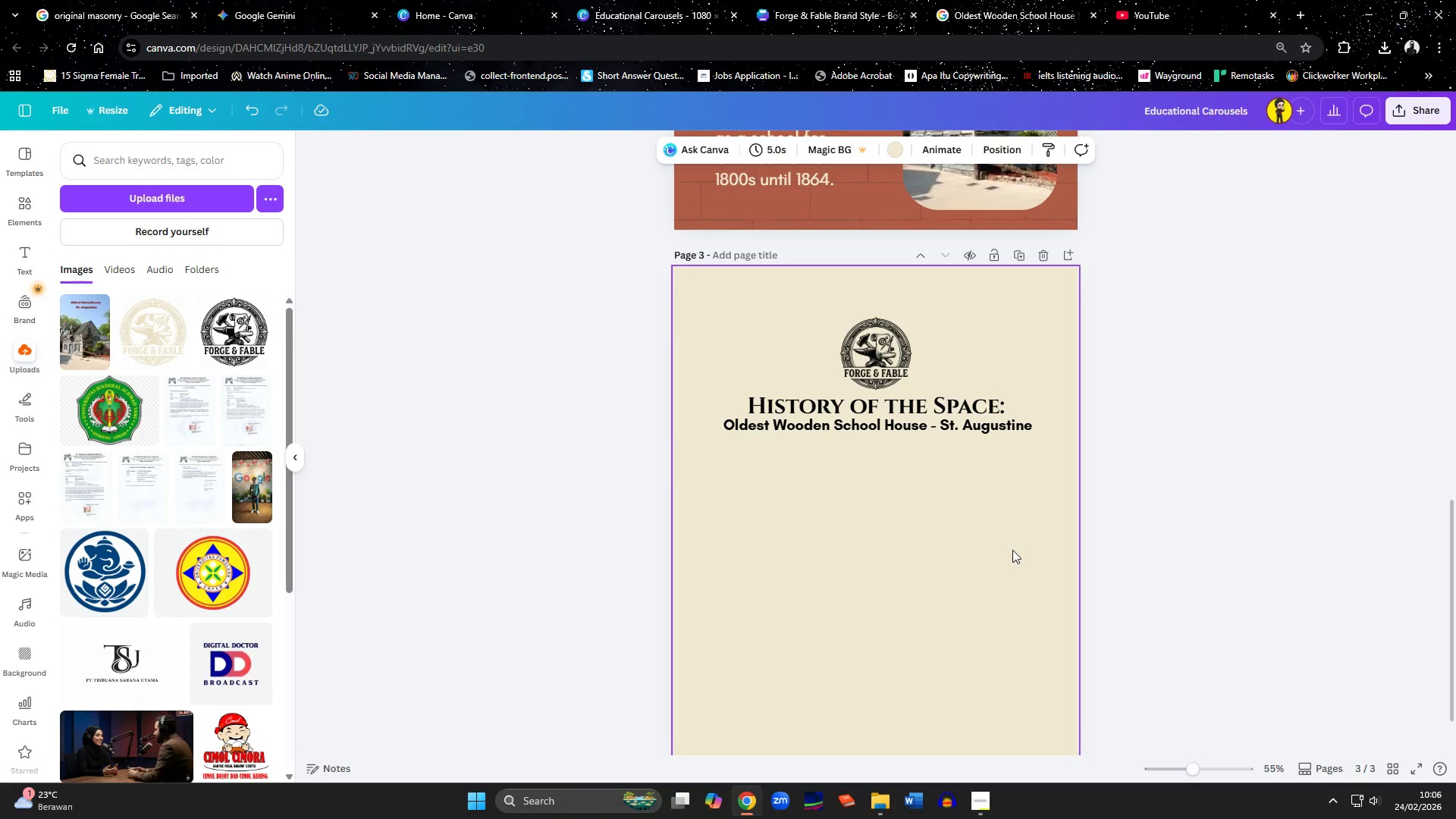 
left_click([1212, 564])
 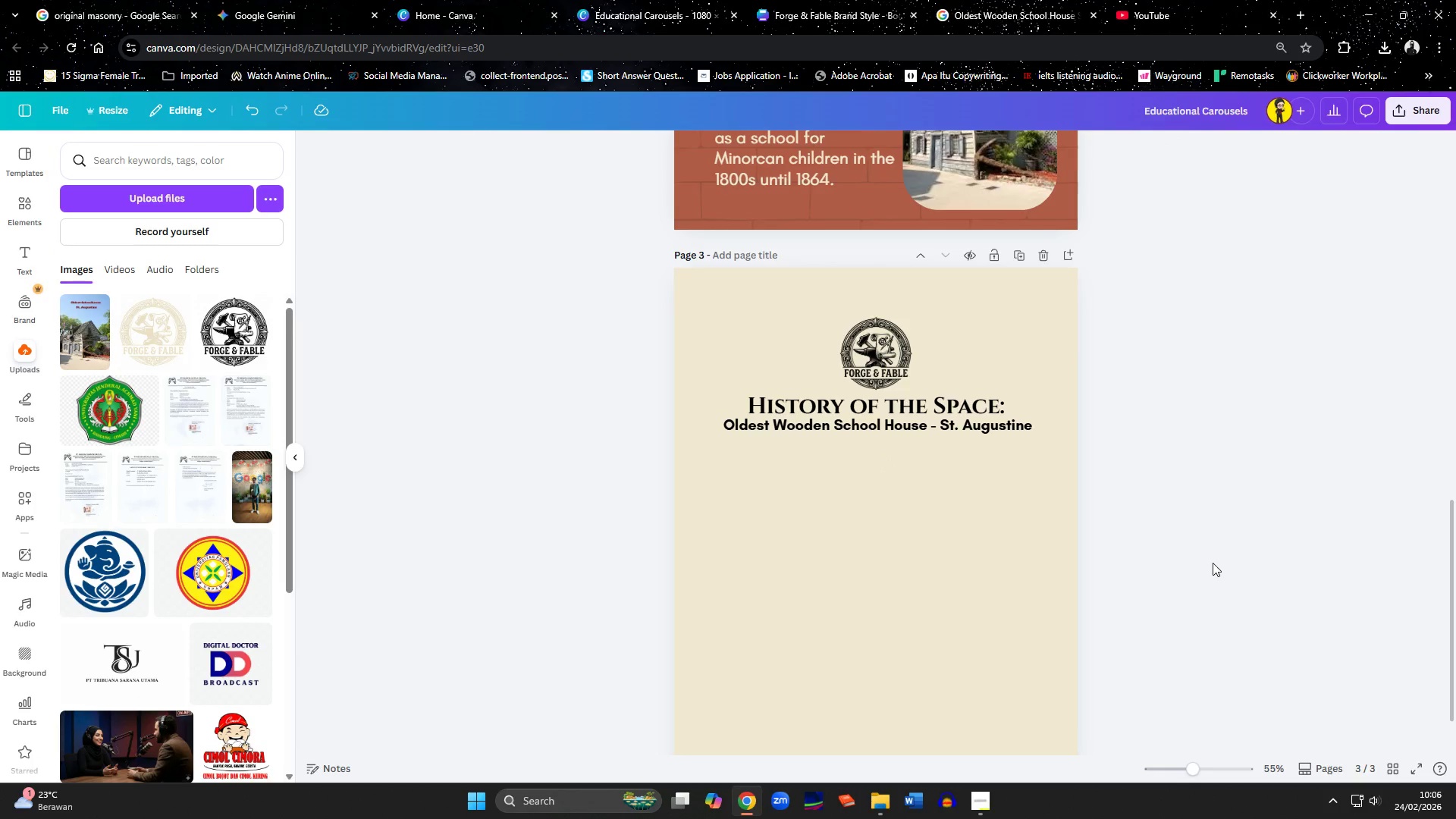 
scroll: coordinate [1213, 563], scroll_direction: up, amount: 1.0
 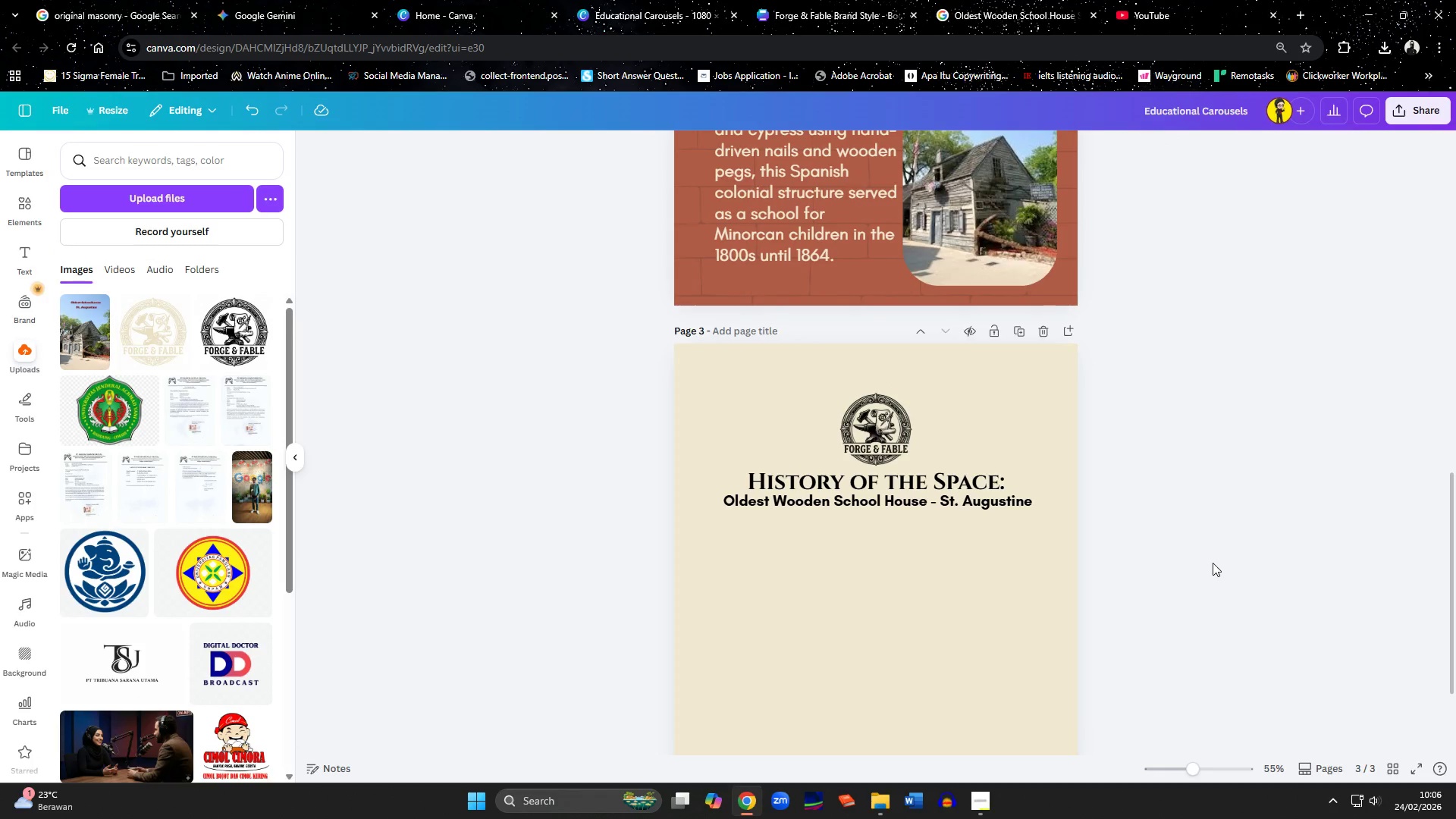 
scroll: coordinate [1213, 563], scroll_direction: down, amount: 3.0
 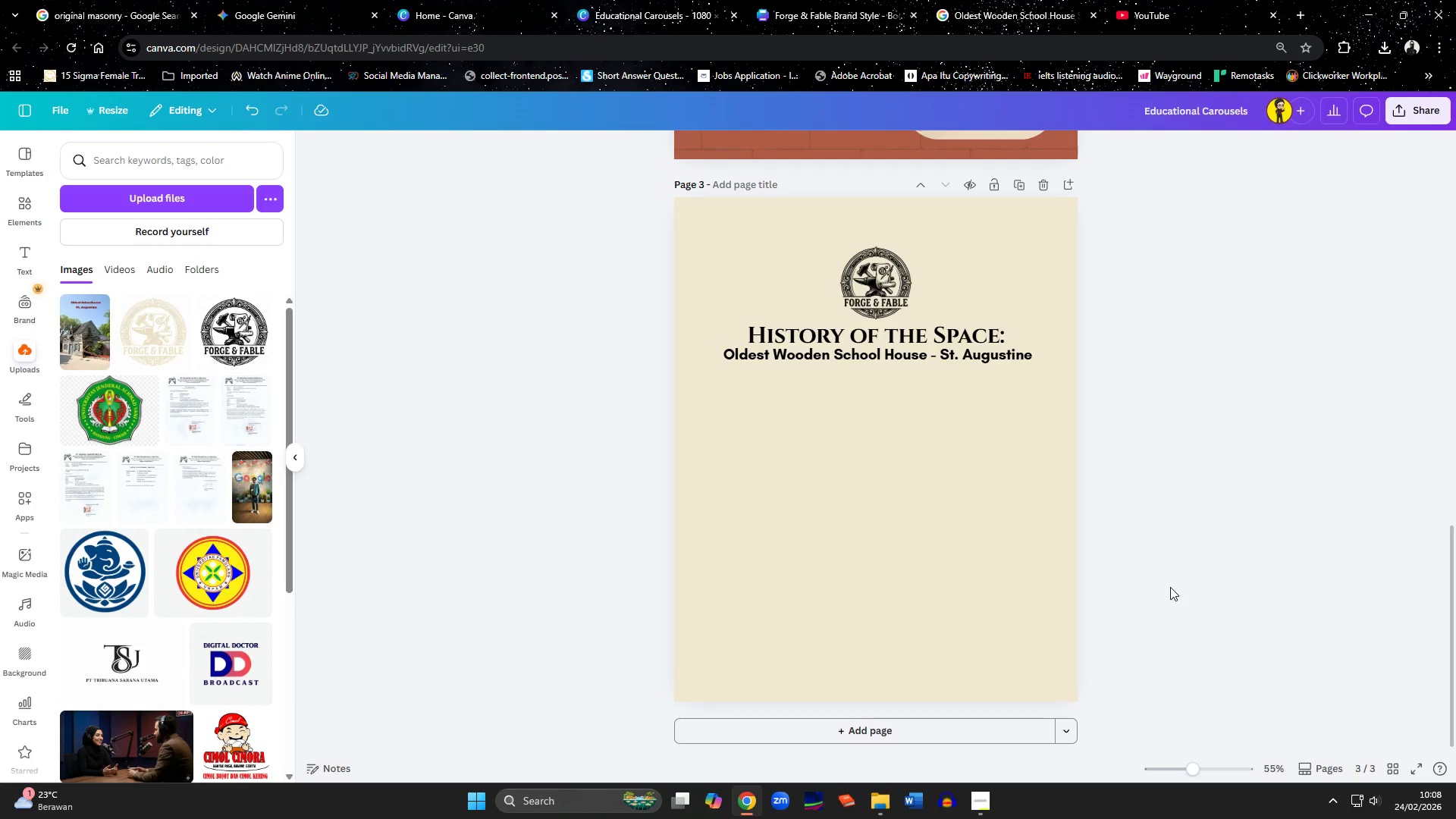 
wait(104.87)
 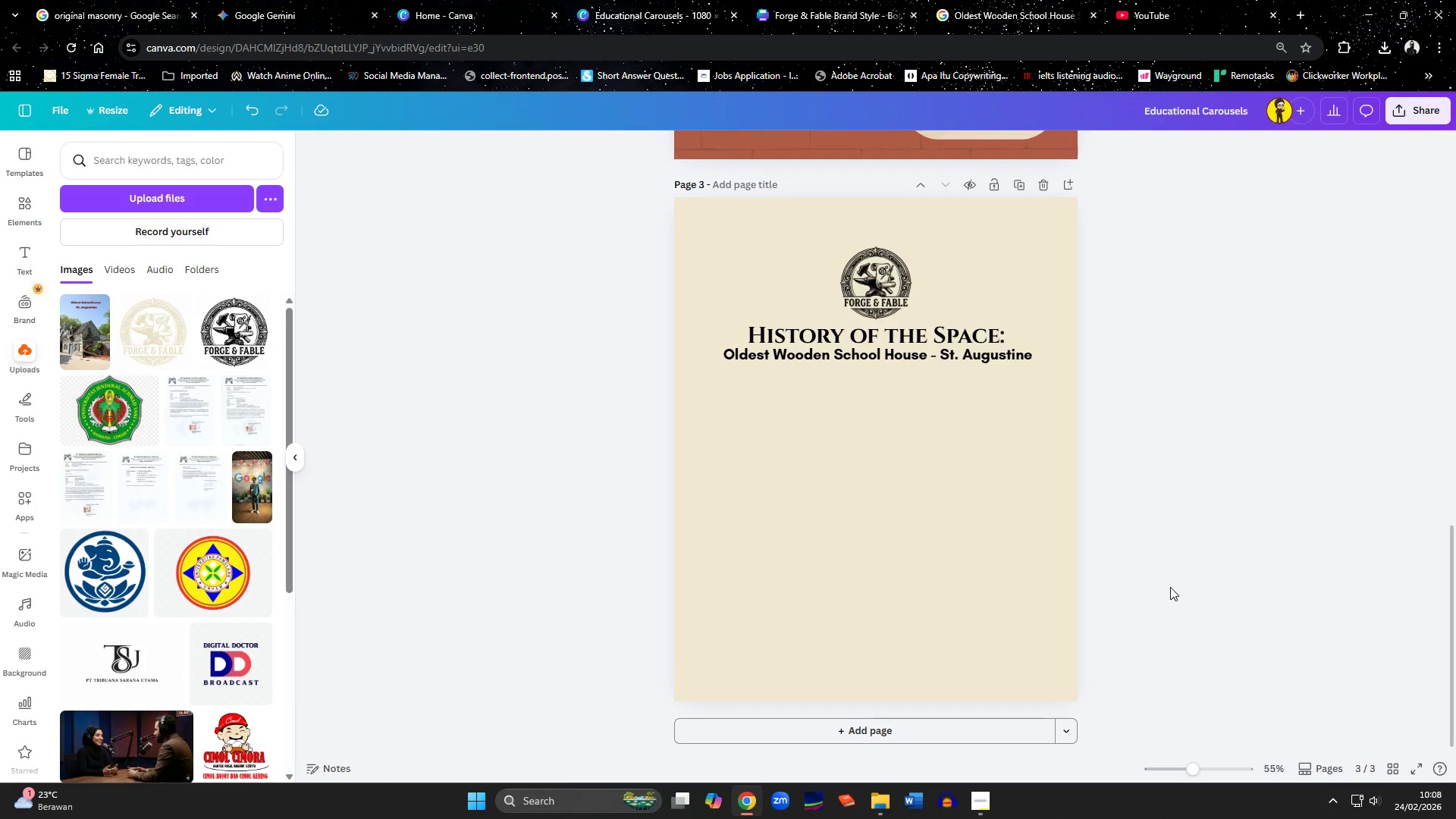 
scroll: coordinate [1146, 462], scroll_direction: up, amount: 5.0
 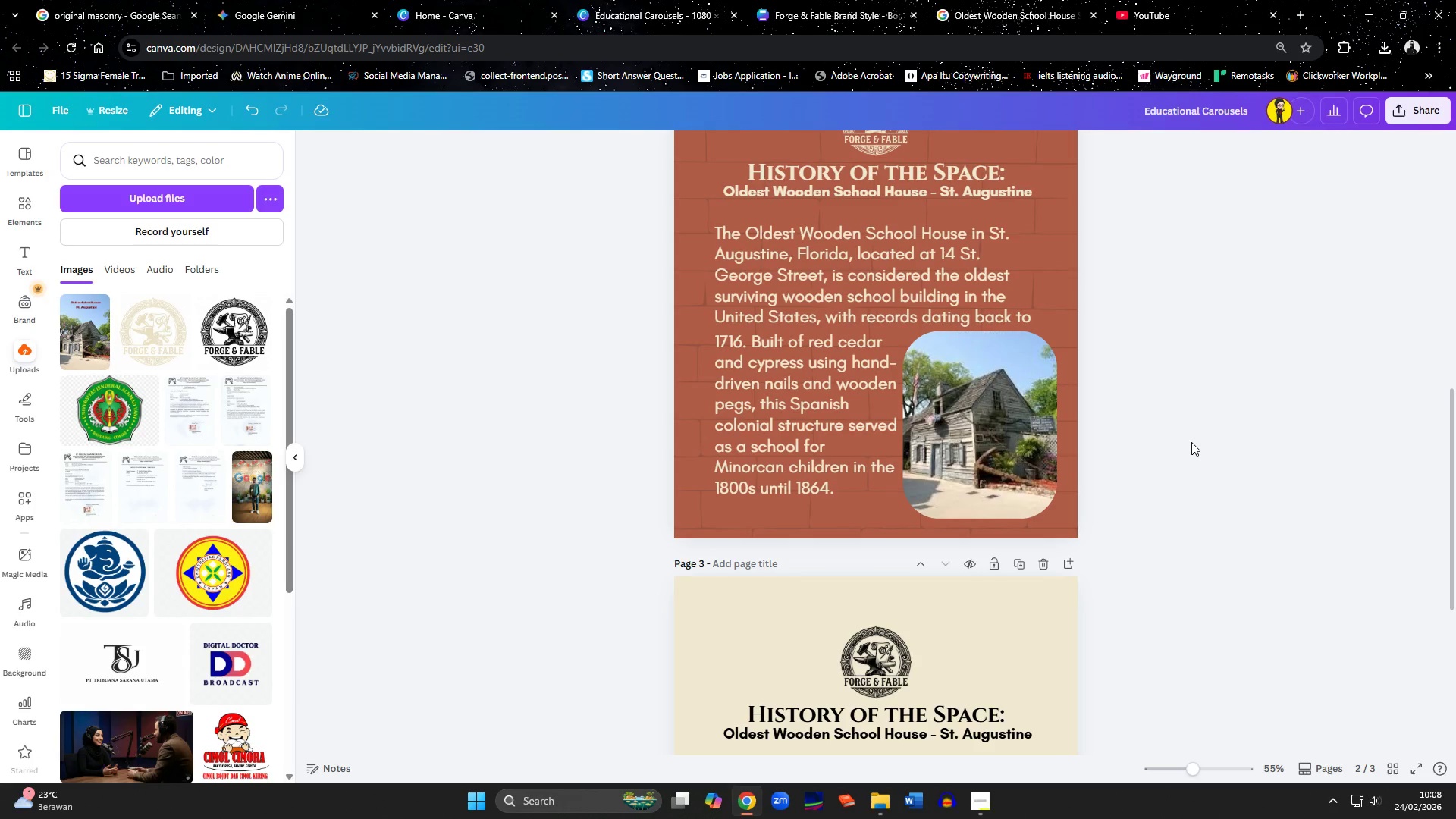 
wait(5.45)
 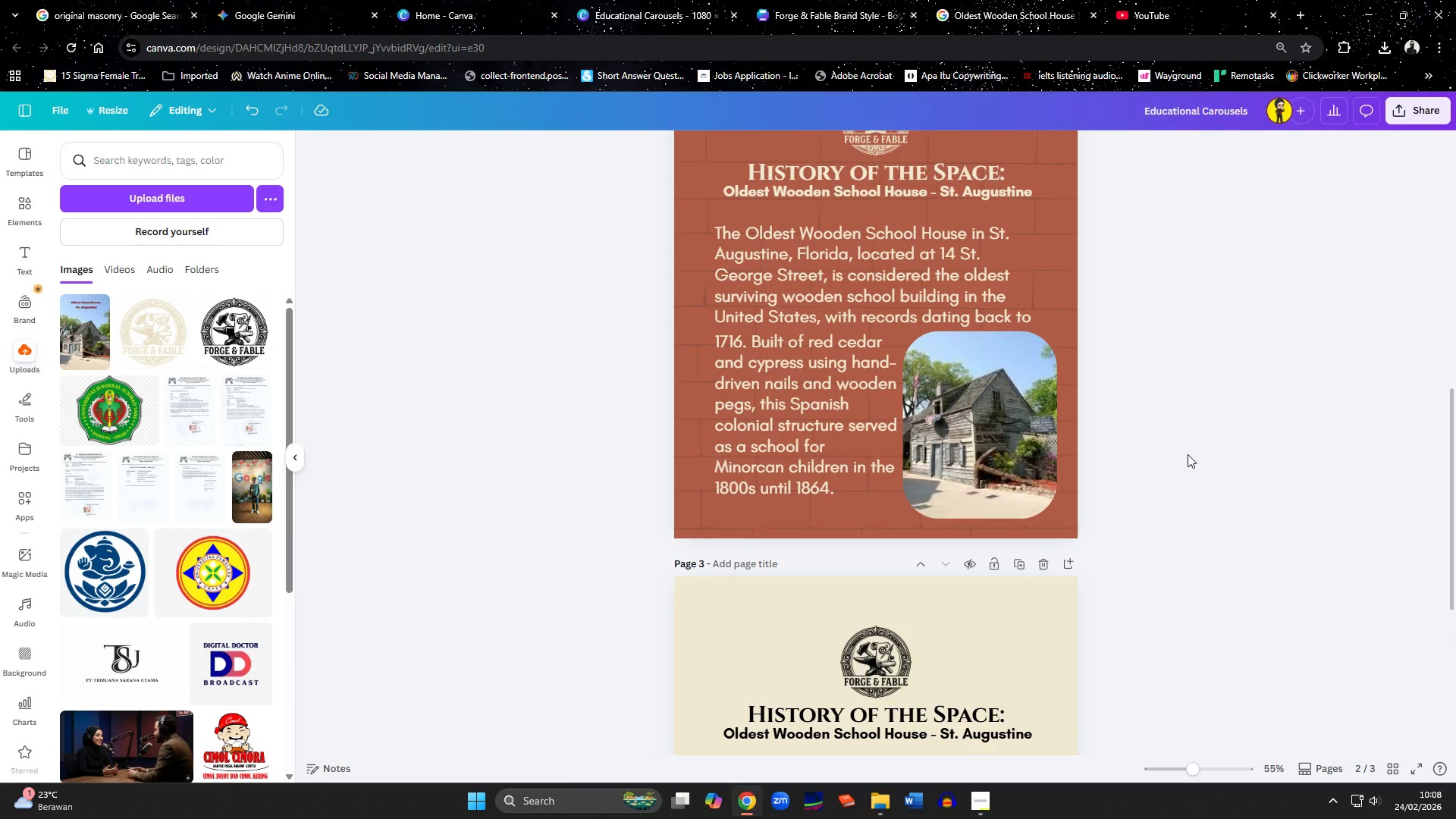 
scroll: coordinate [1191, 442], scroll_direction: down, amount: 4.0
 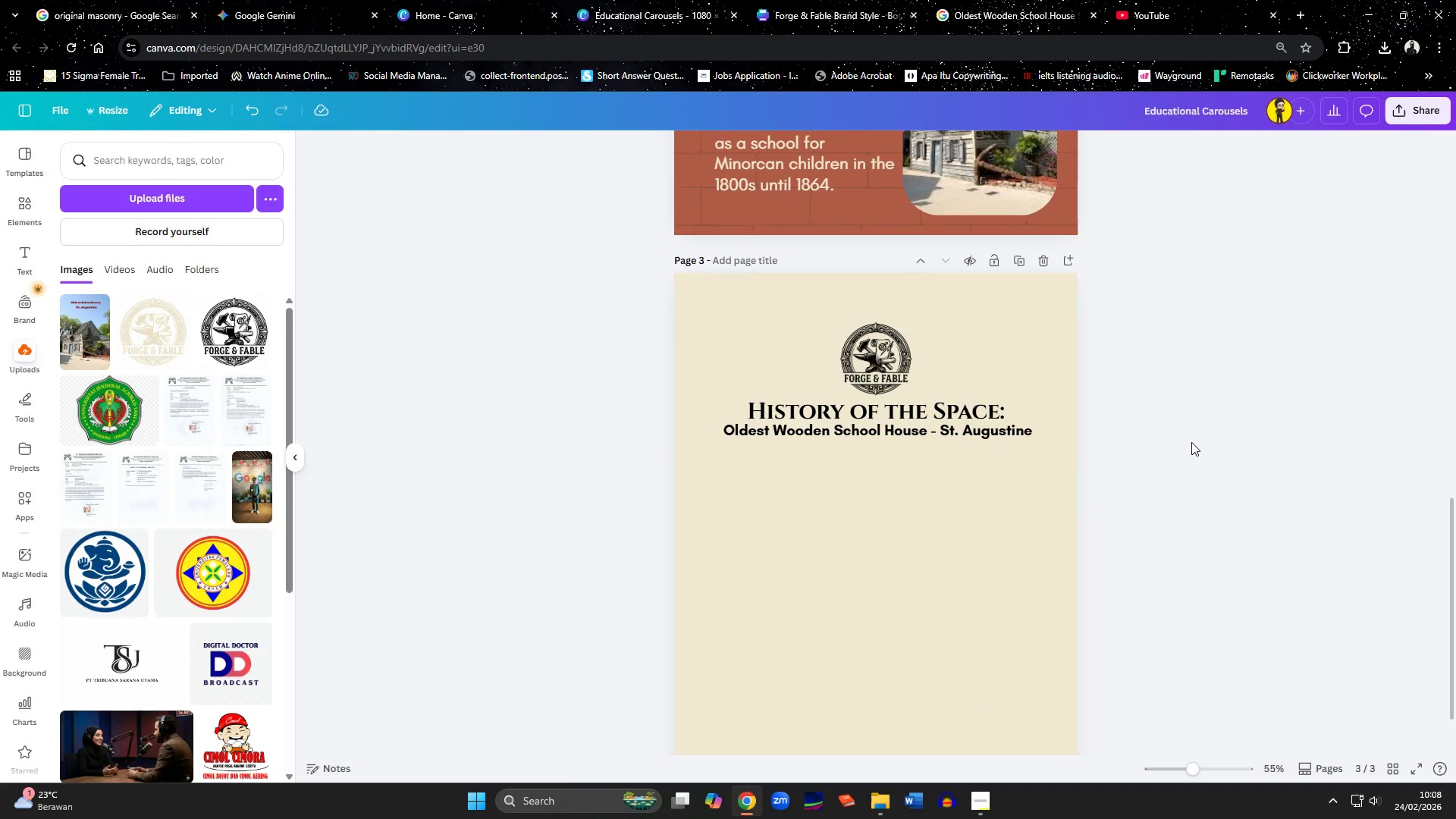 
scroll: coordinate [1197, 491], scroll_direction: up, amount: 14.0
 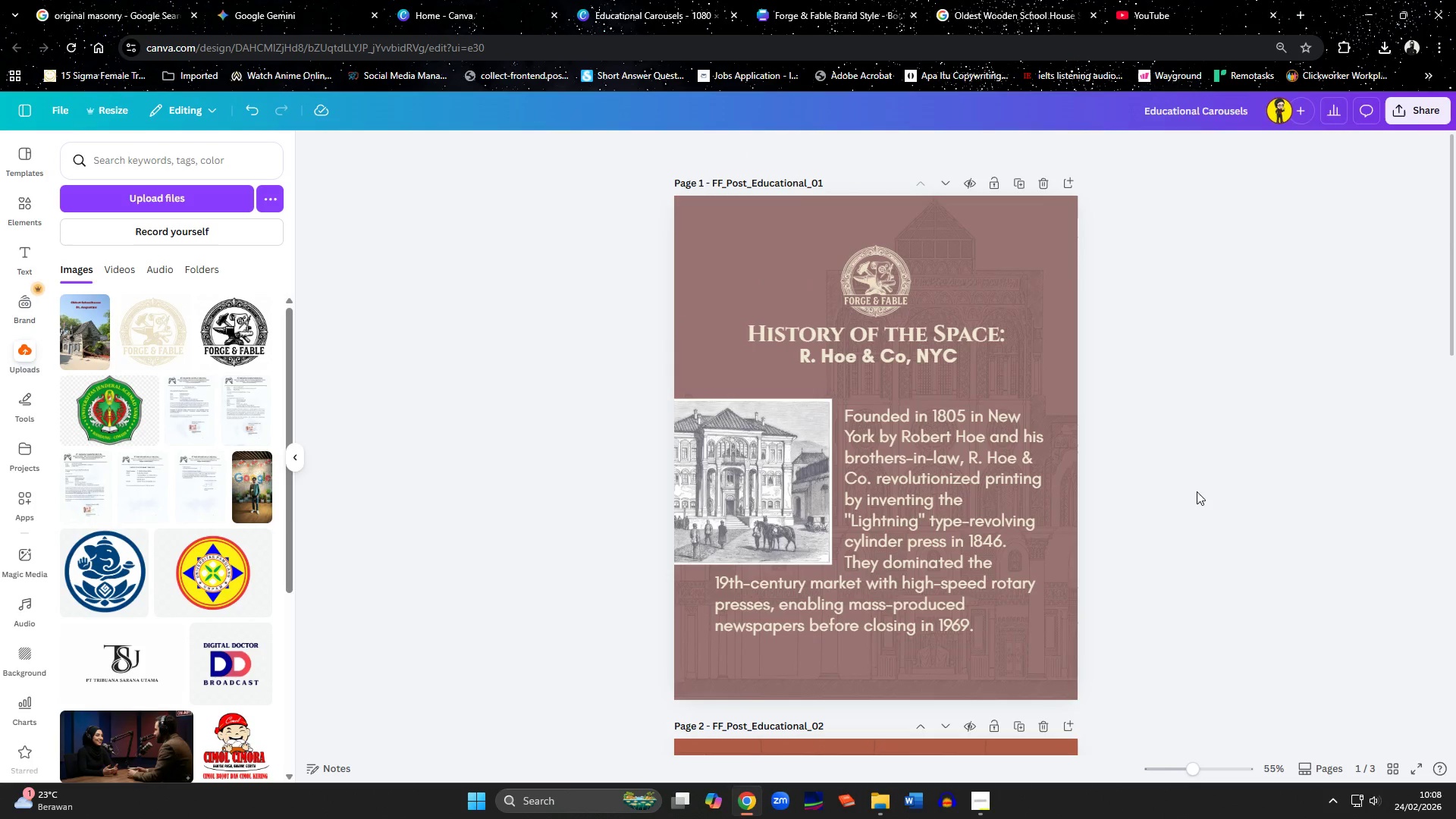 
scroll: coordinate [1197, 492], scroll_direction: down, amount: 13.0
 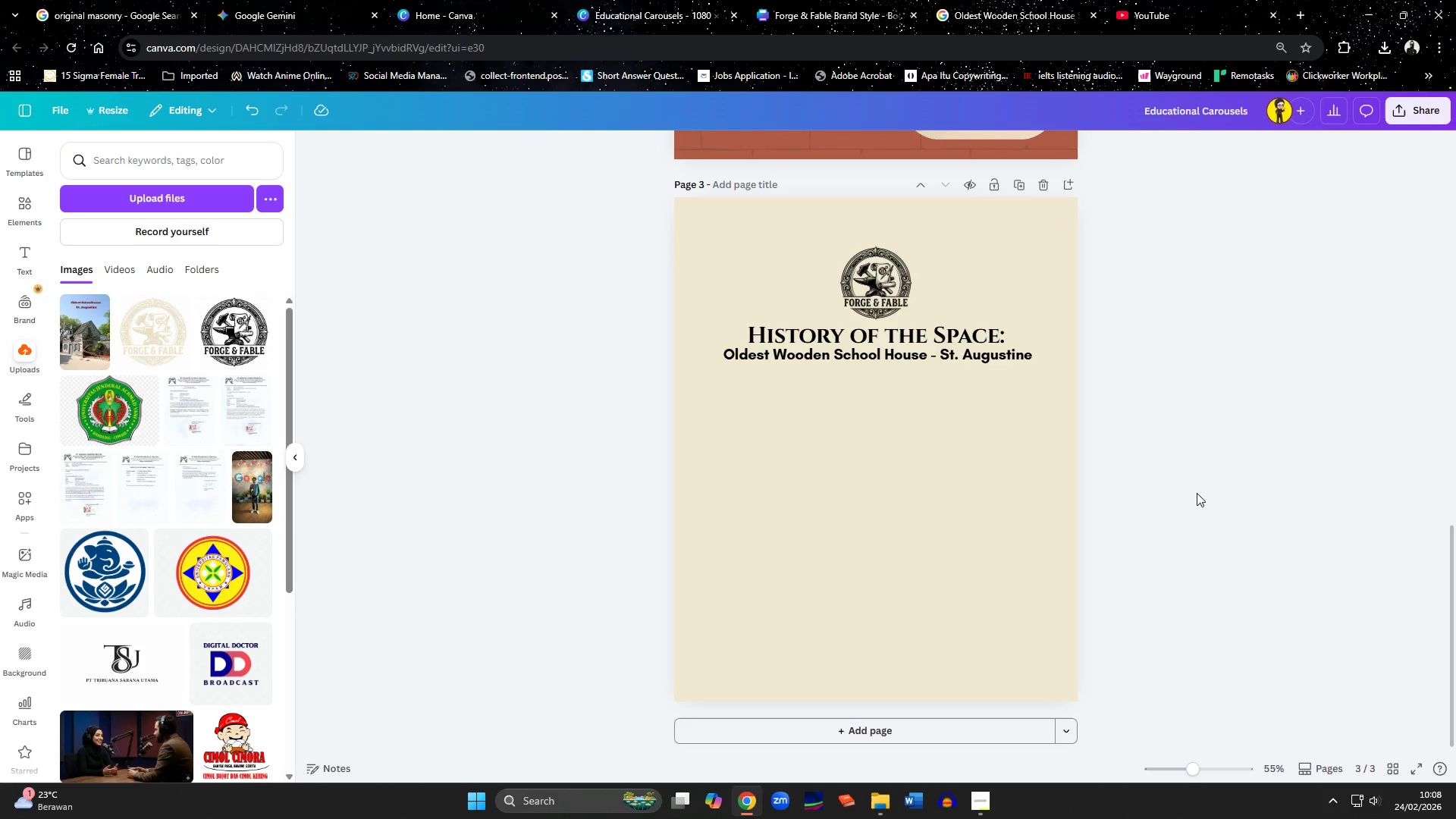 
left_click([984, 806])